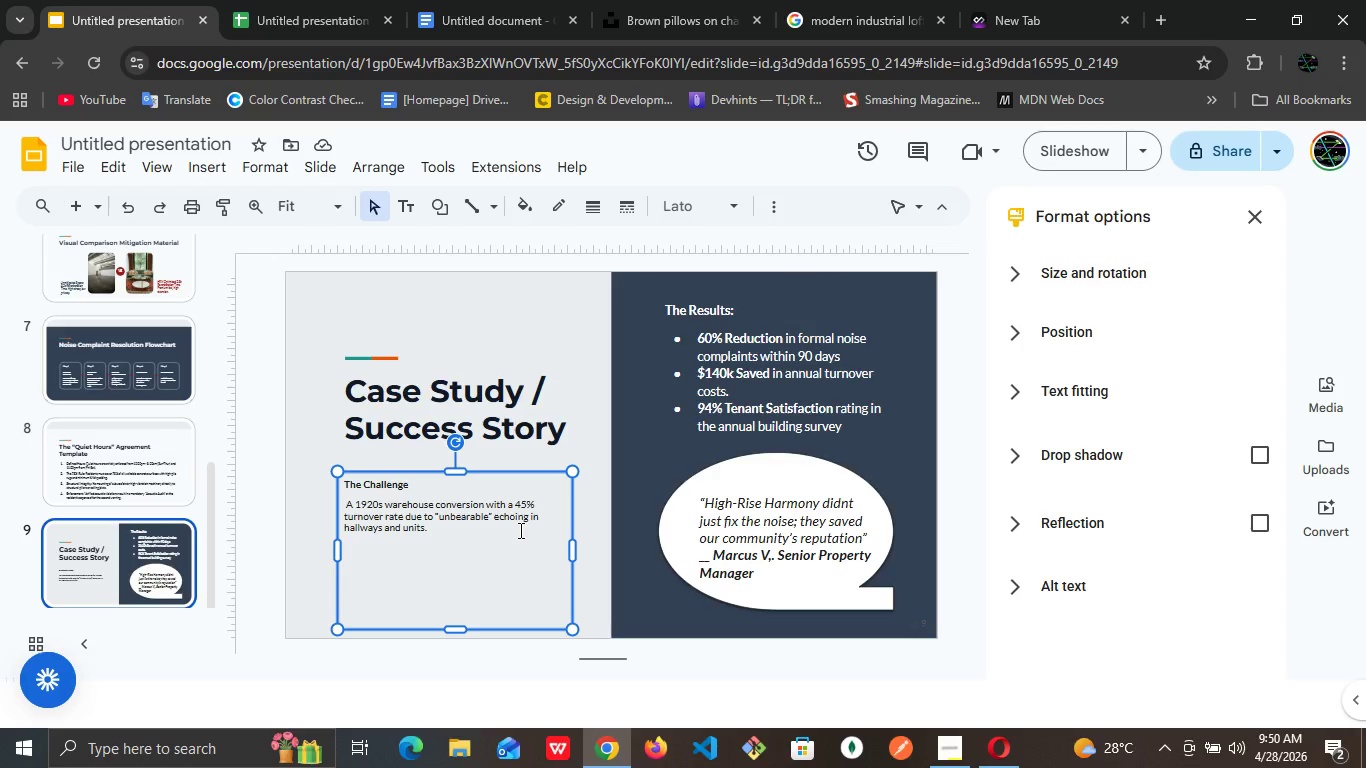 
left_click([519, 530])
 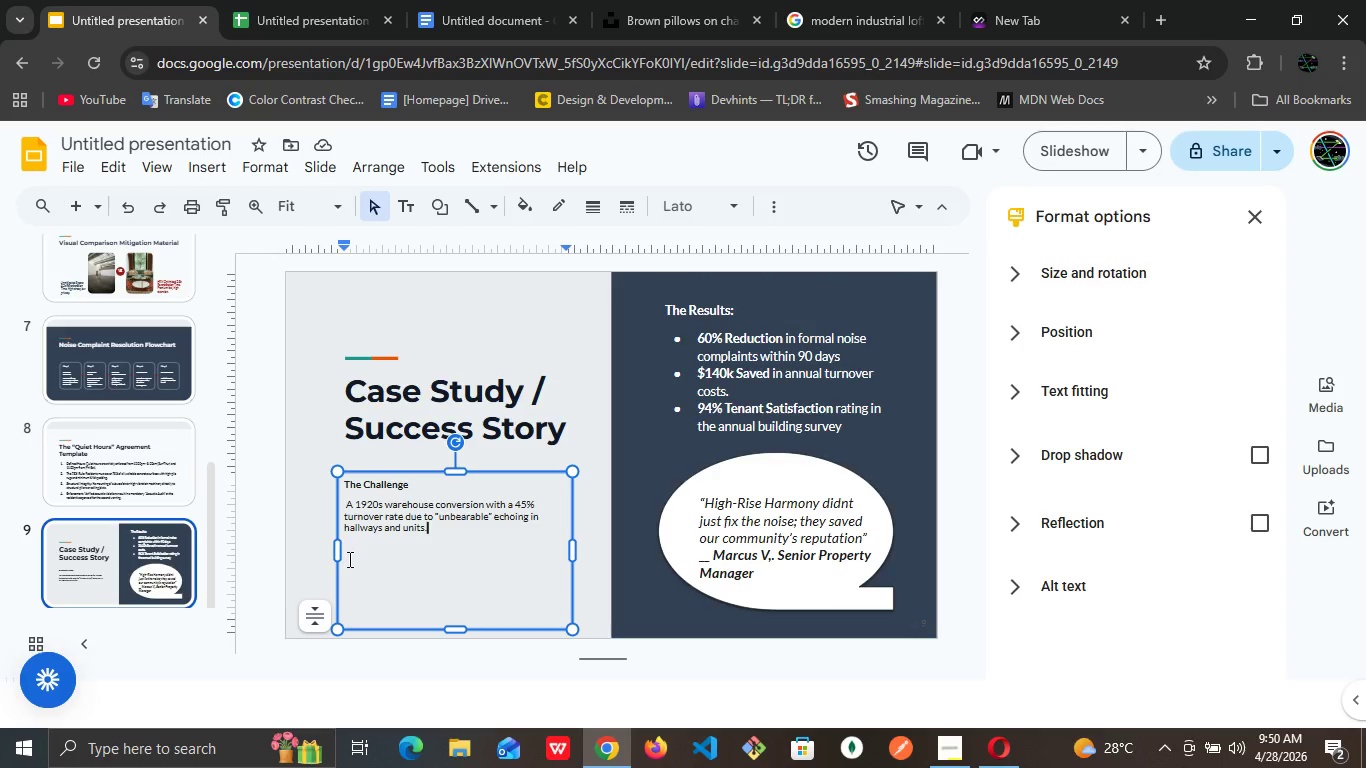 
left_click([347, 559])
 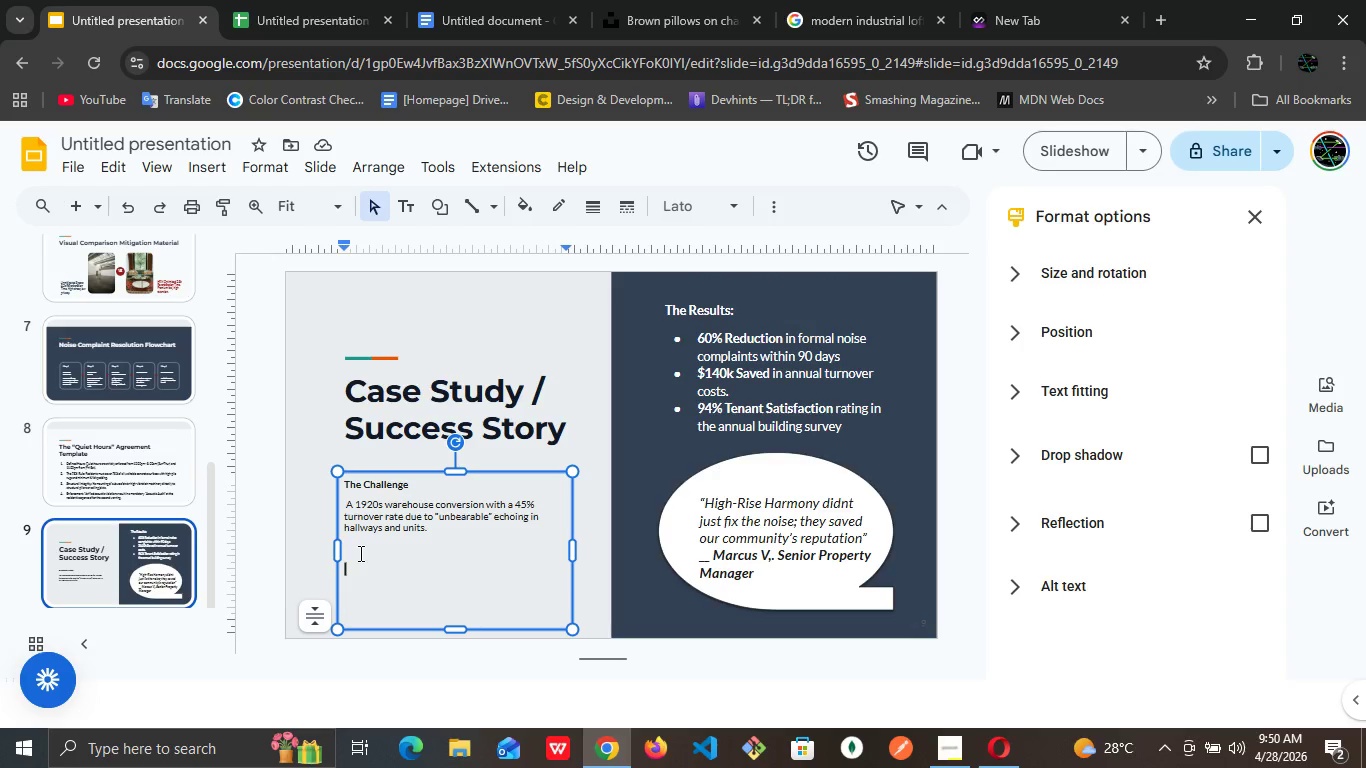 
key(Backspace)
 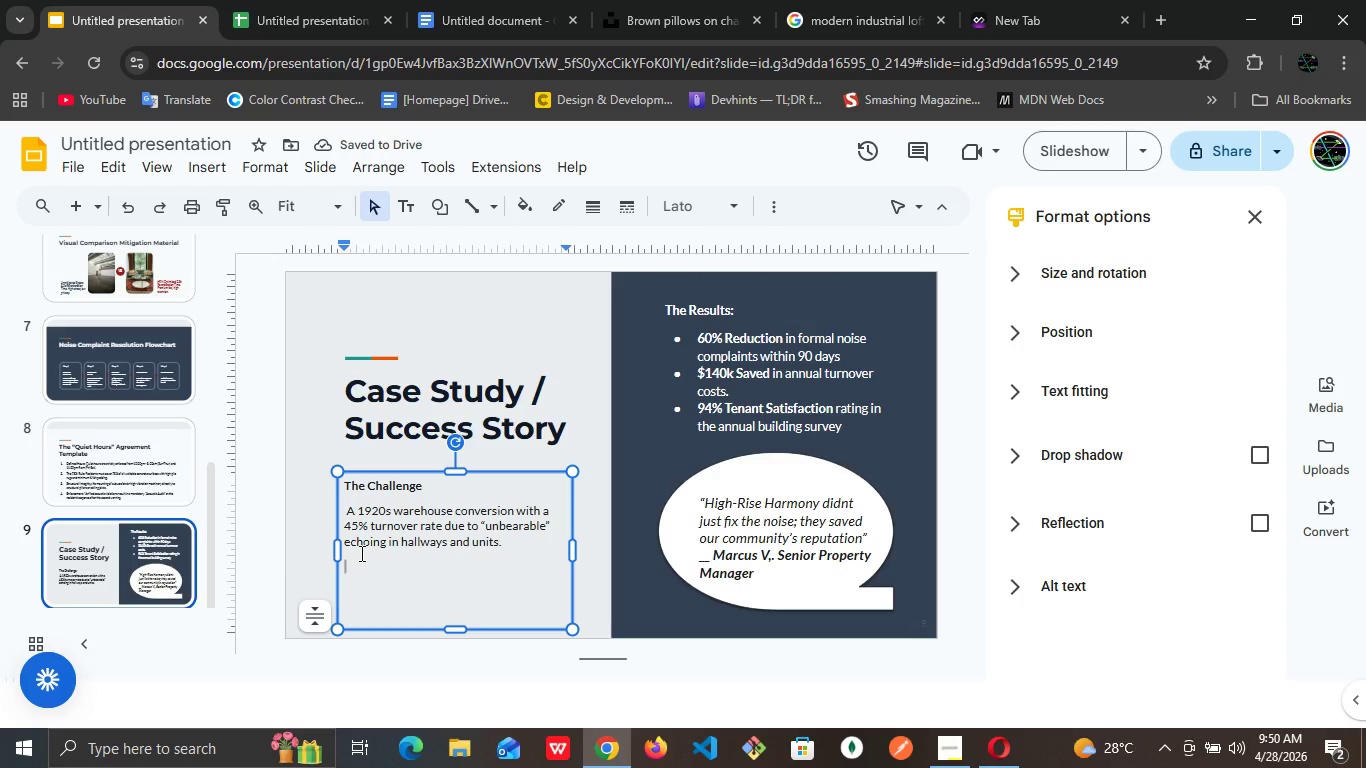 
wait(9.99)
 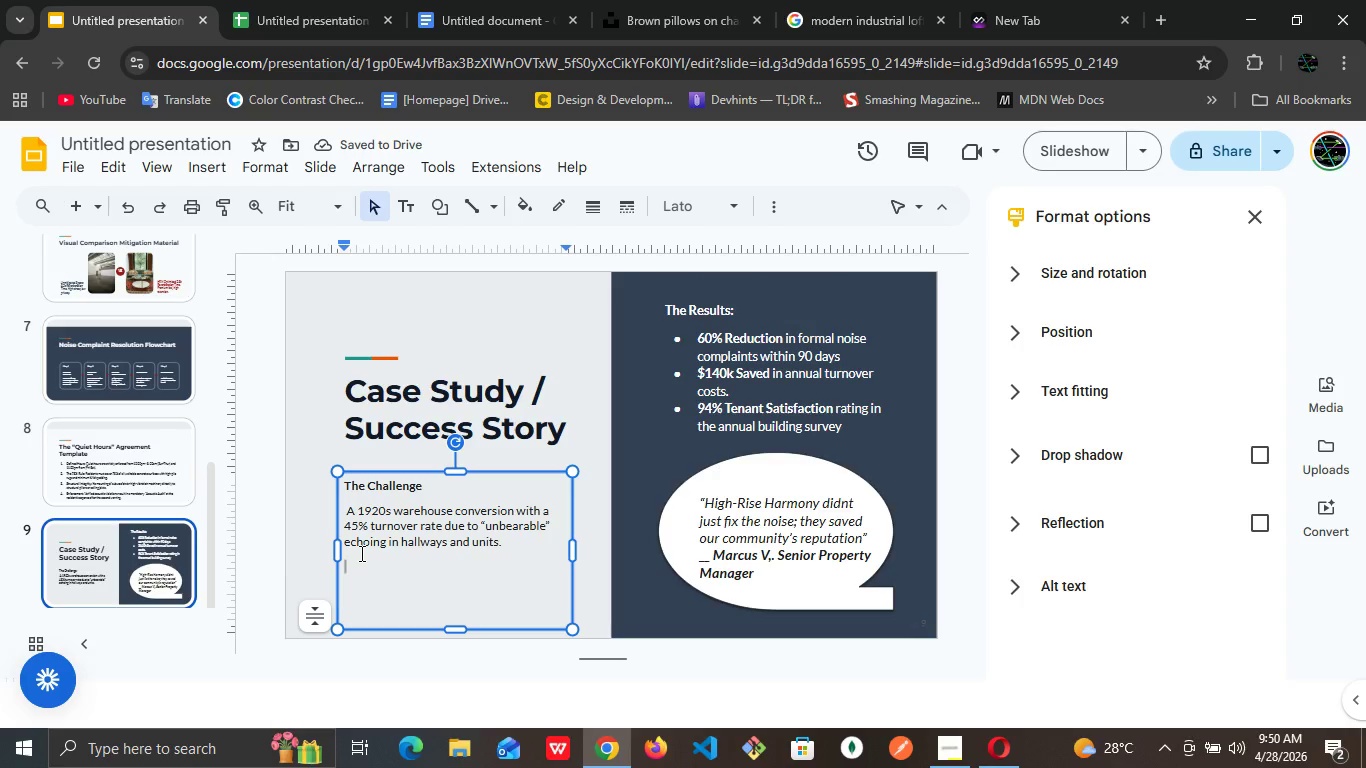 
type(The )
 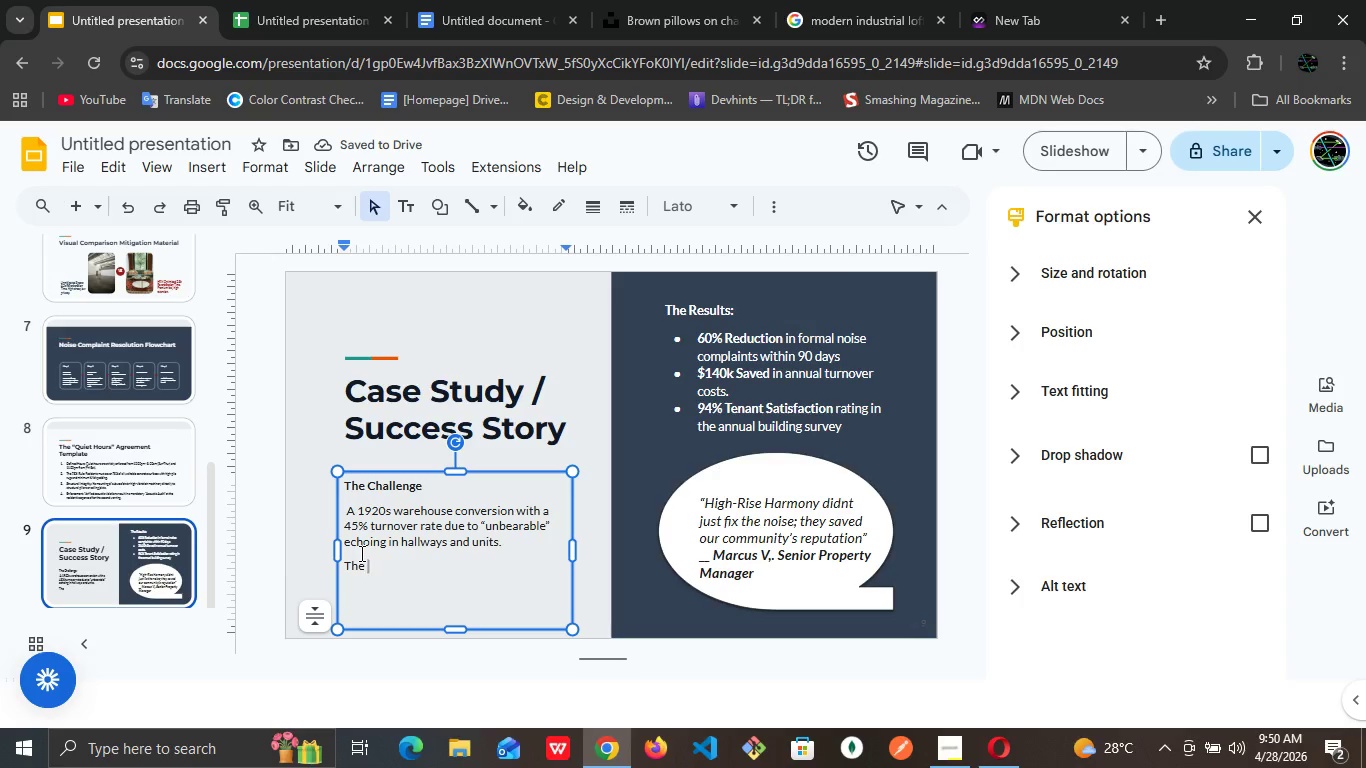 
type(Intervention )
key(Backspace)
 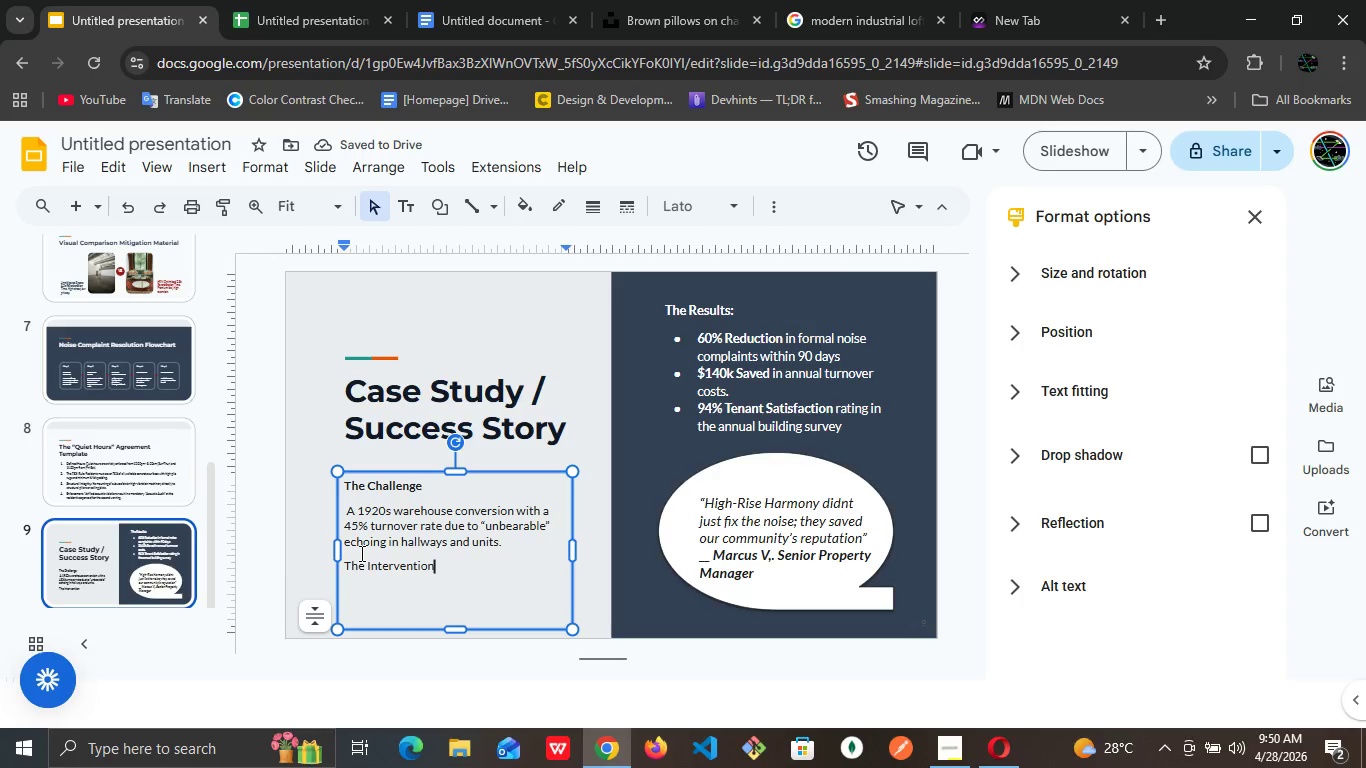 
wait(5.97)
 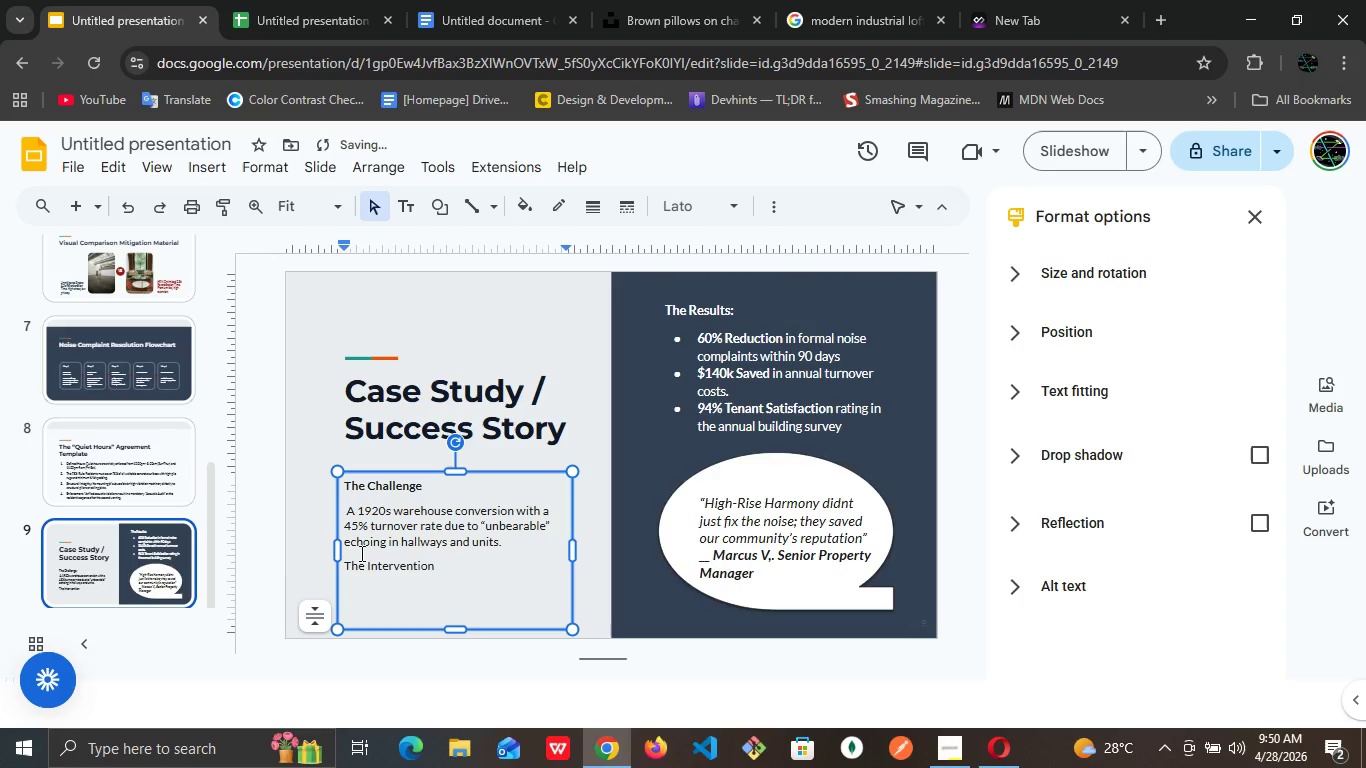 
key(Shift+Semicolon)
 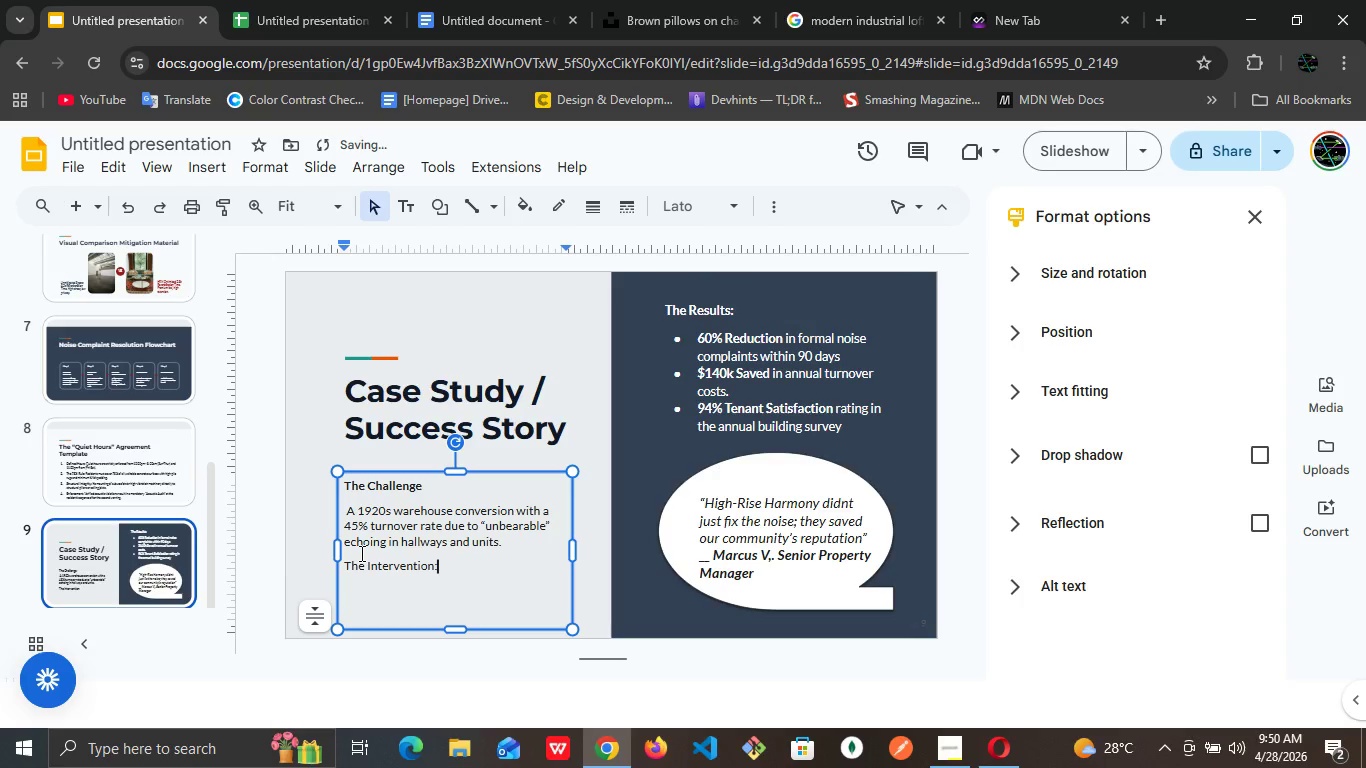 
key(Space)
 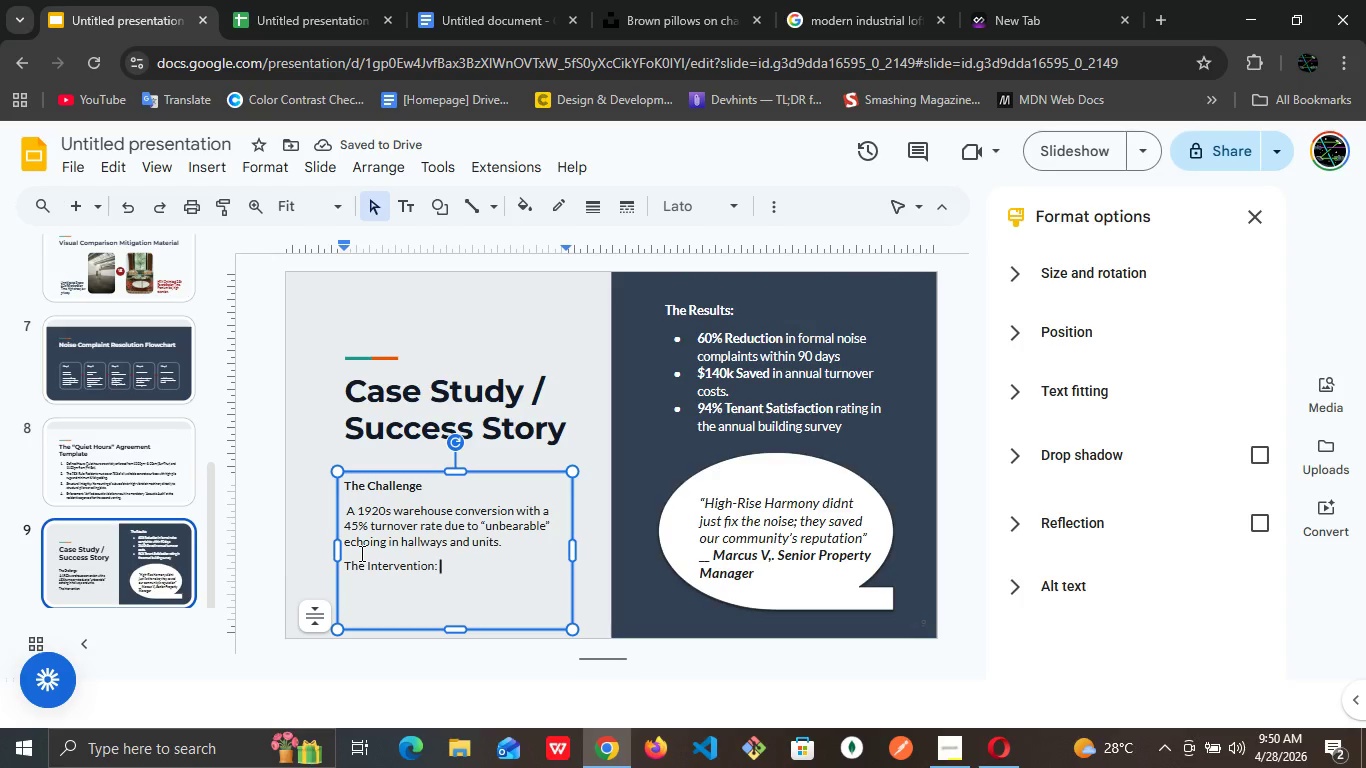 
wait(8.28)
 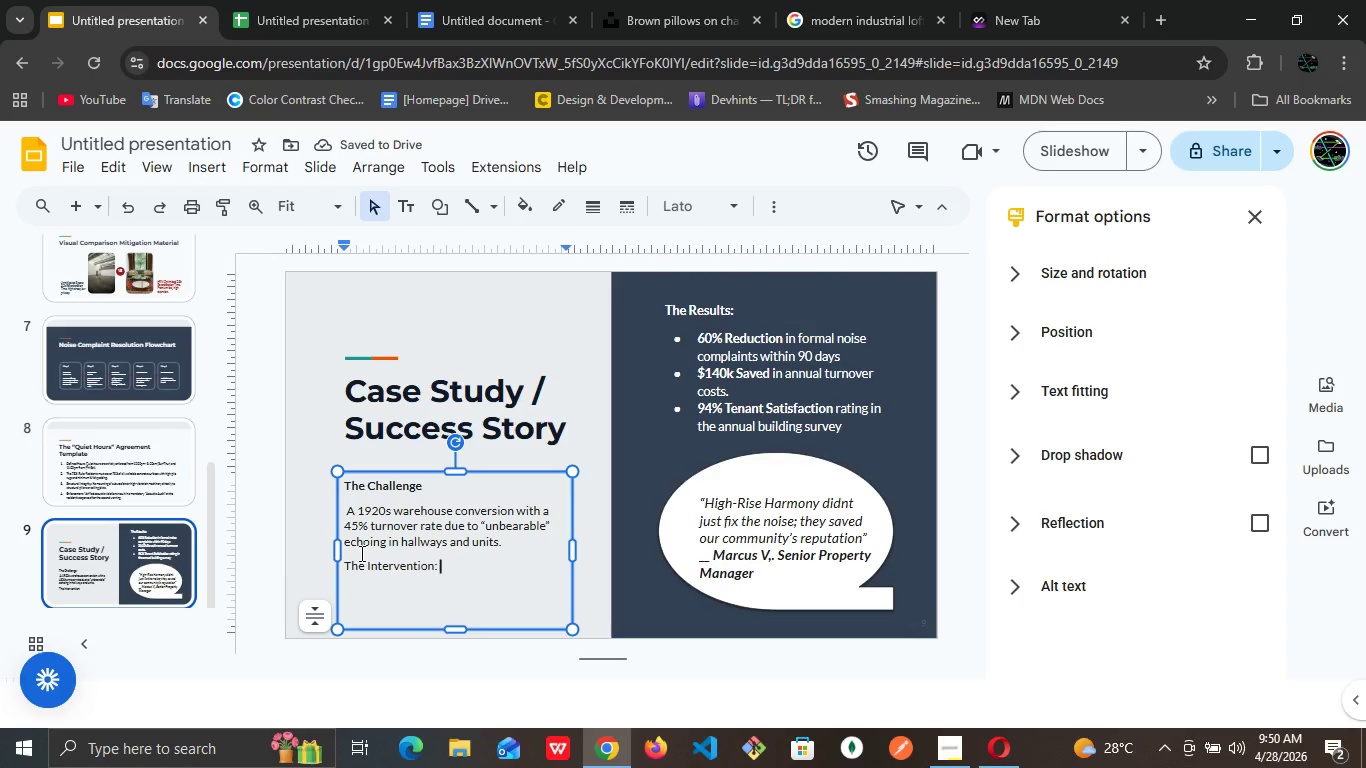 
type(Implementation )
 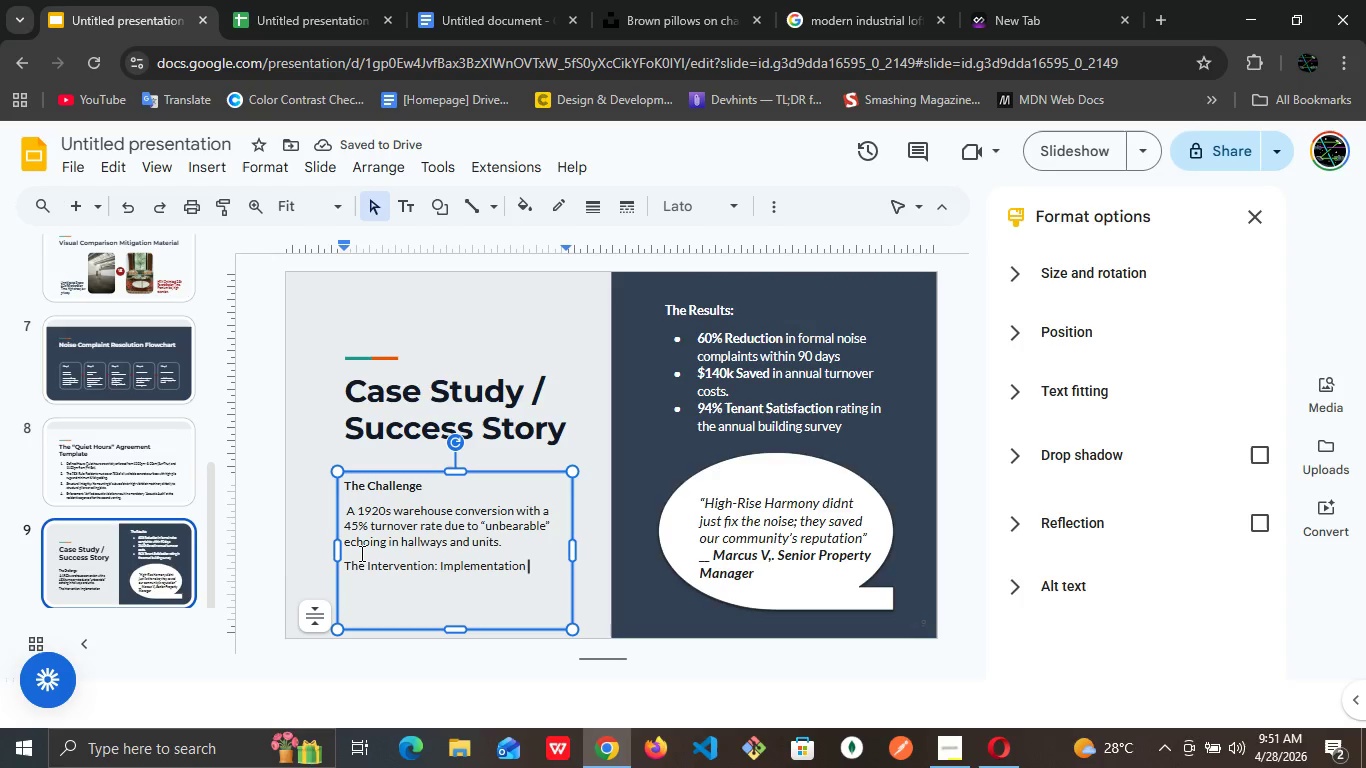 
wait(8.09)
 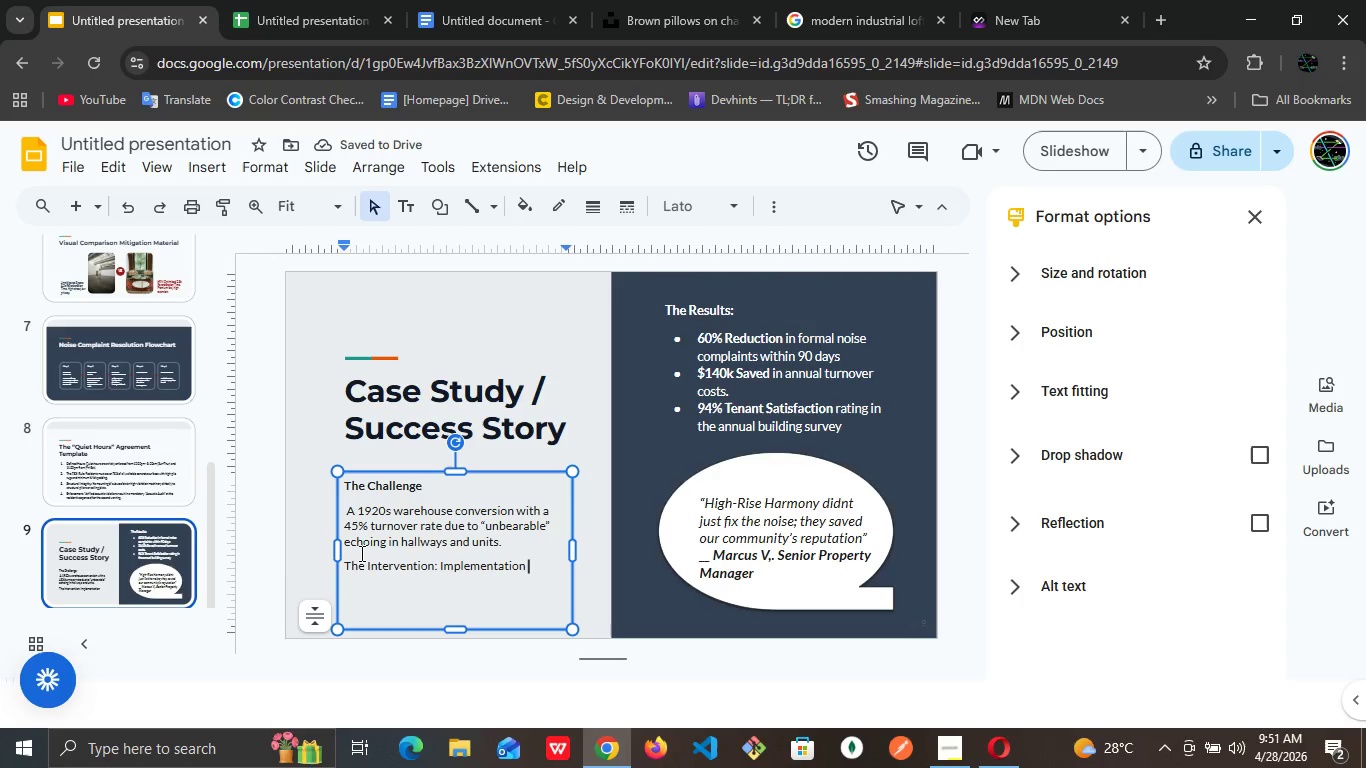 
type(of )
 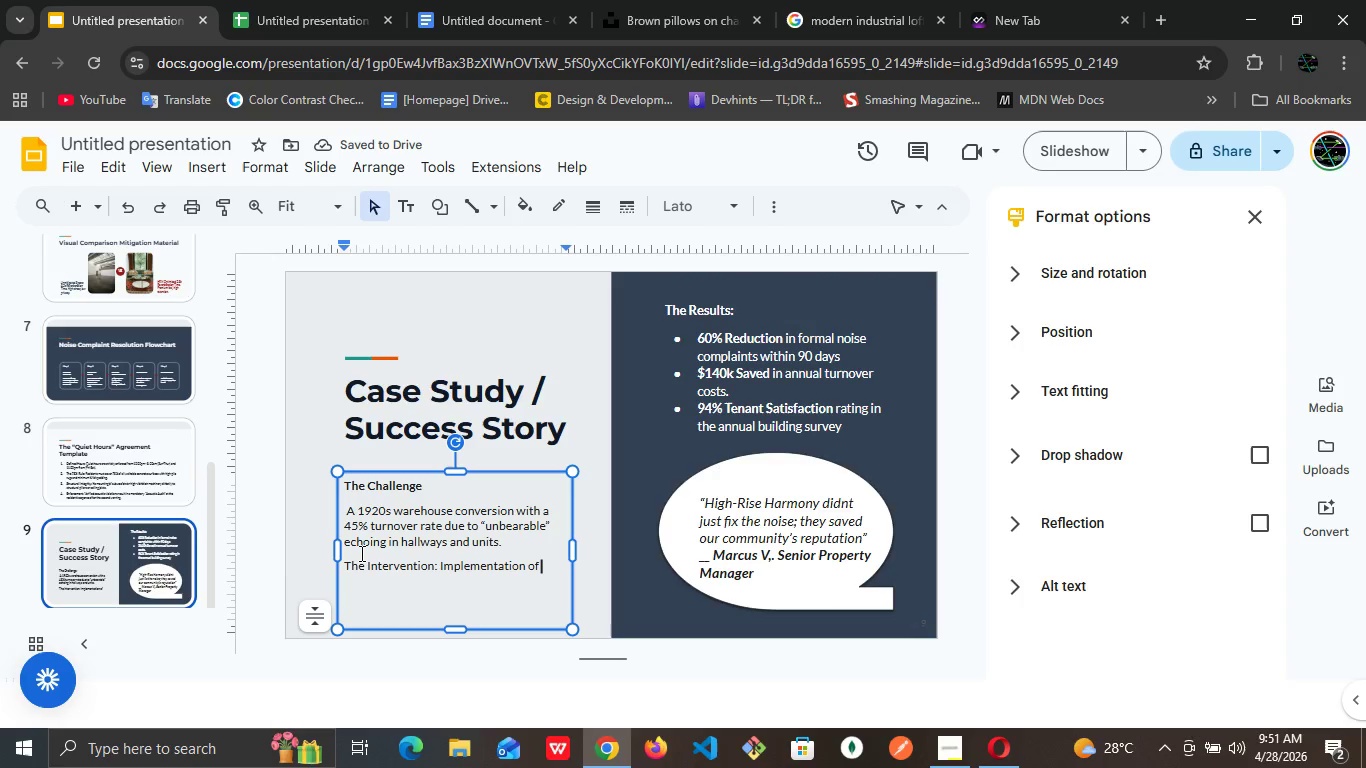 
type(High-Rise Harmony's "Triple Layer" approach )
 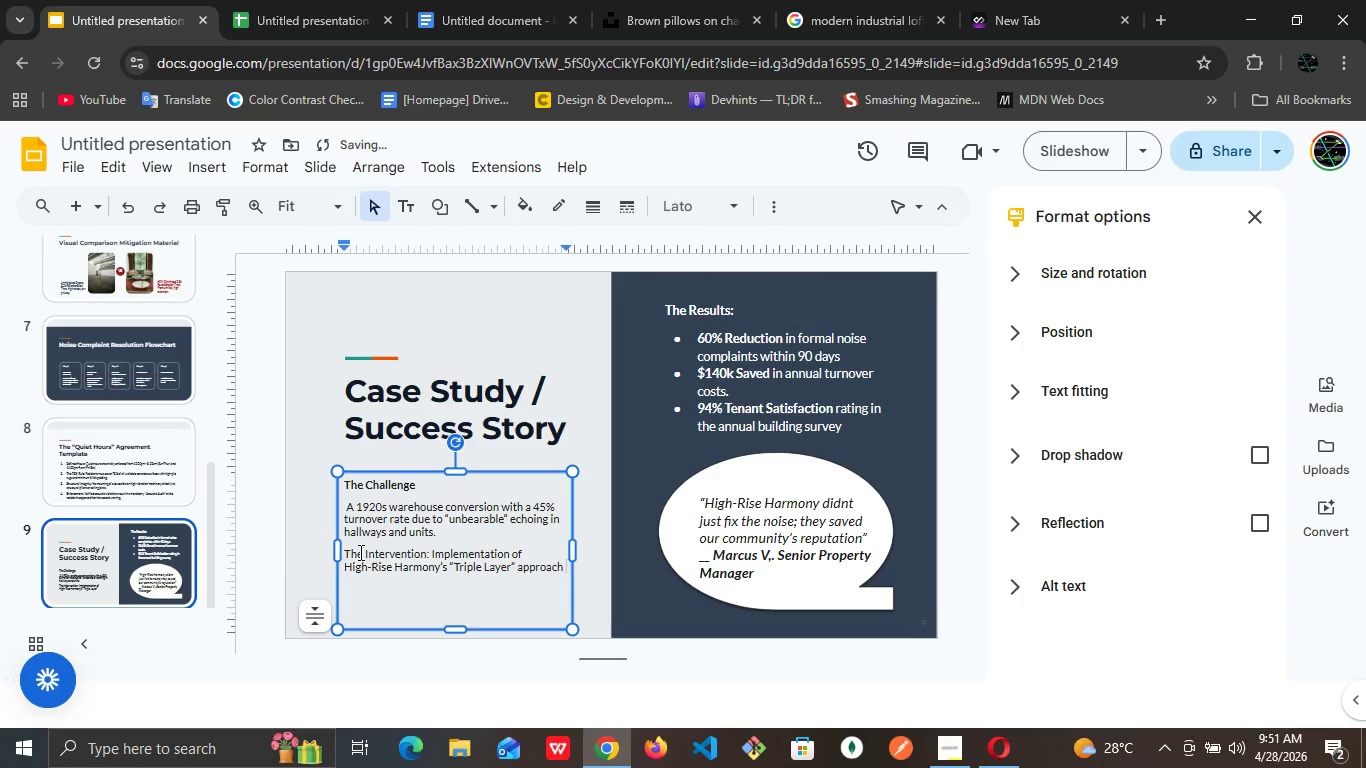 
wait(9.41)
 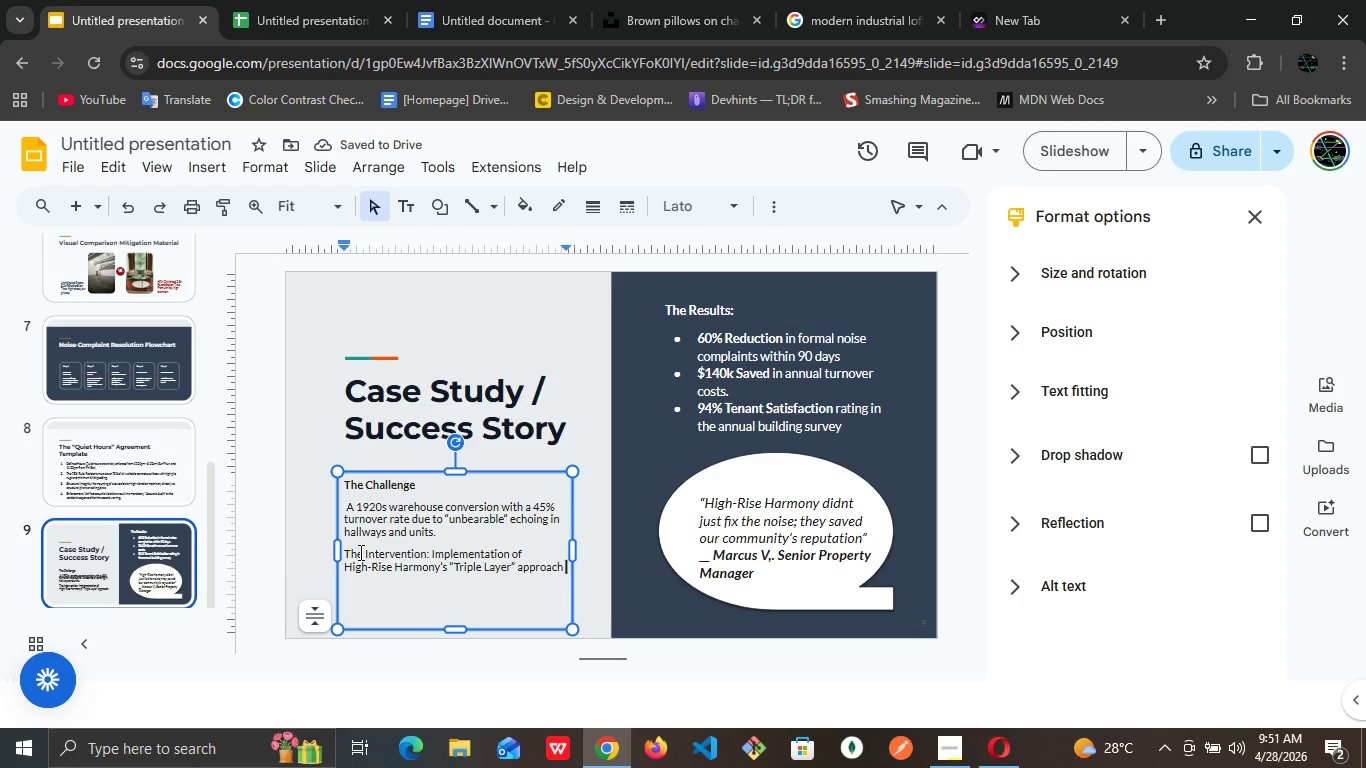 
left_click([426, 553])
 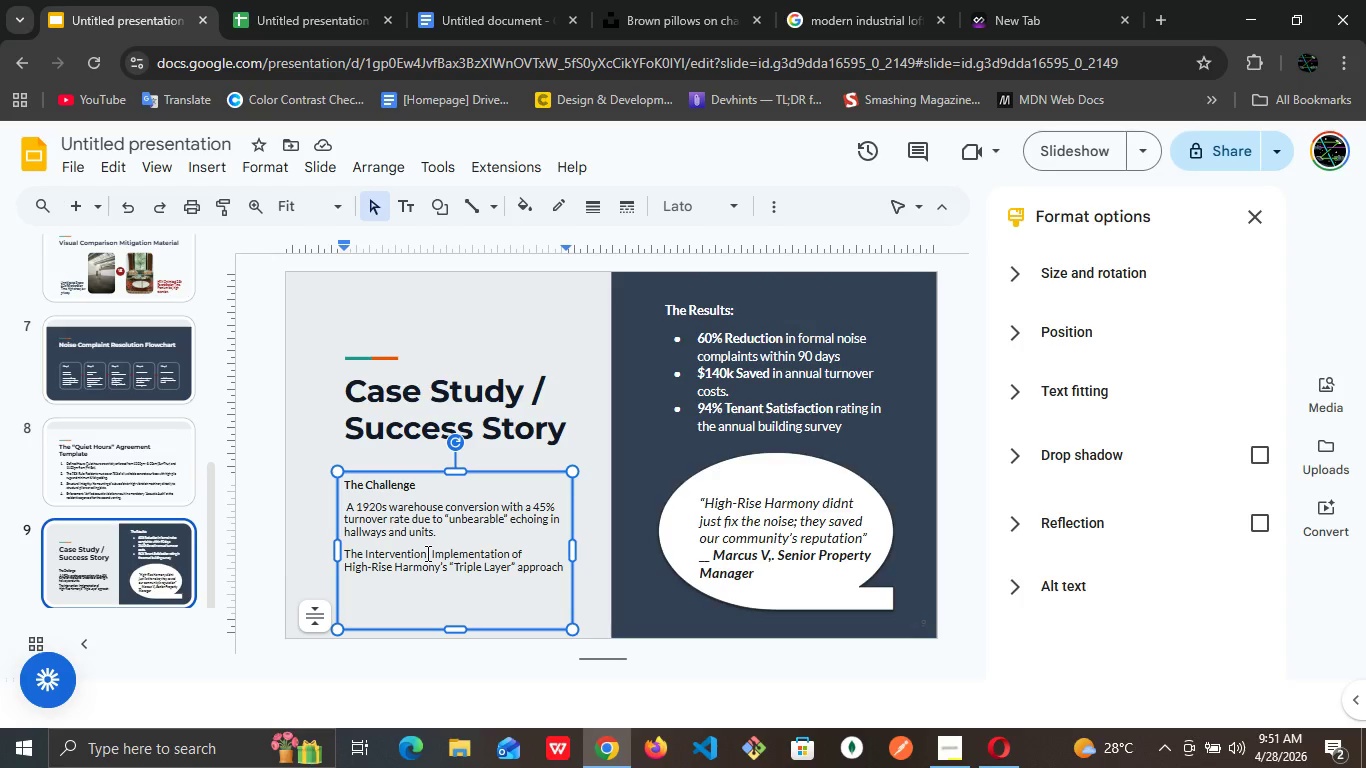 
key(ArrowRight)
 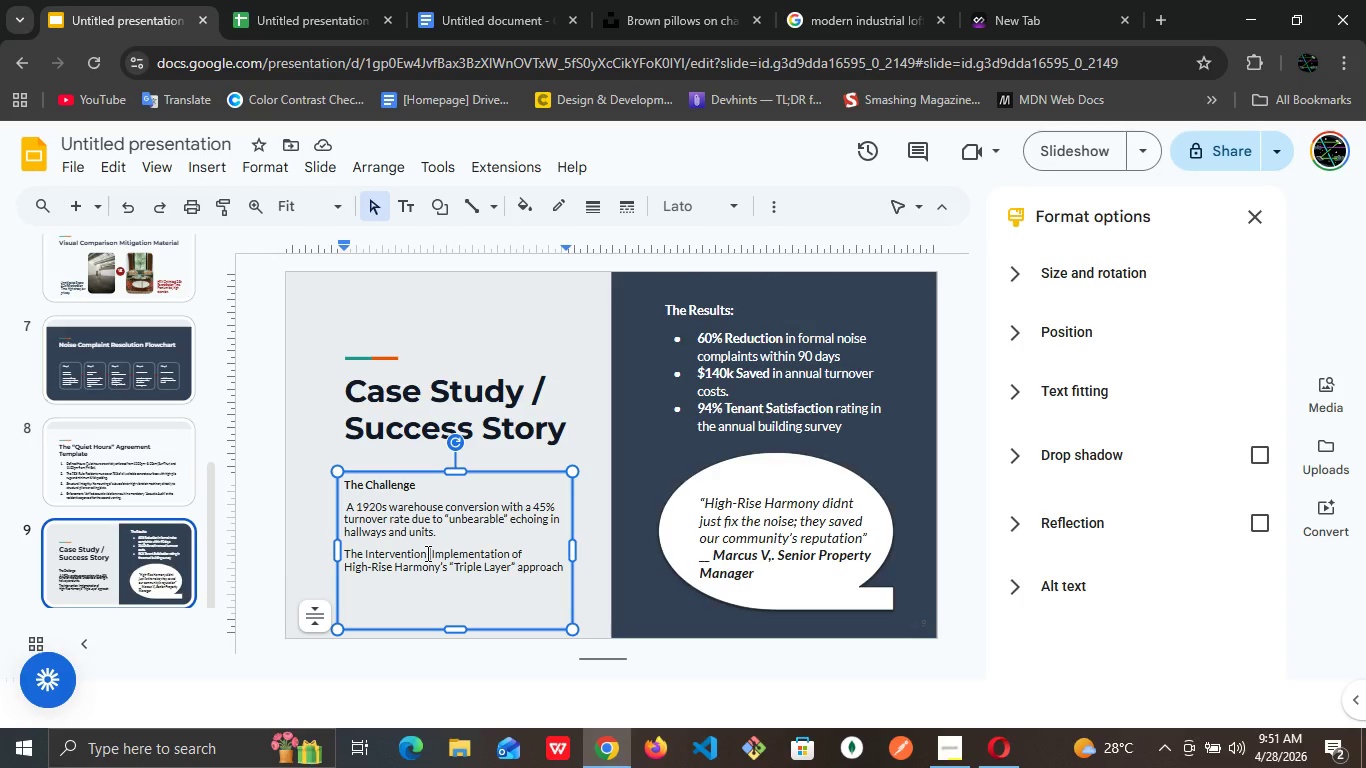 
key(Enter)
 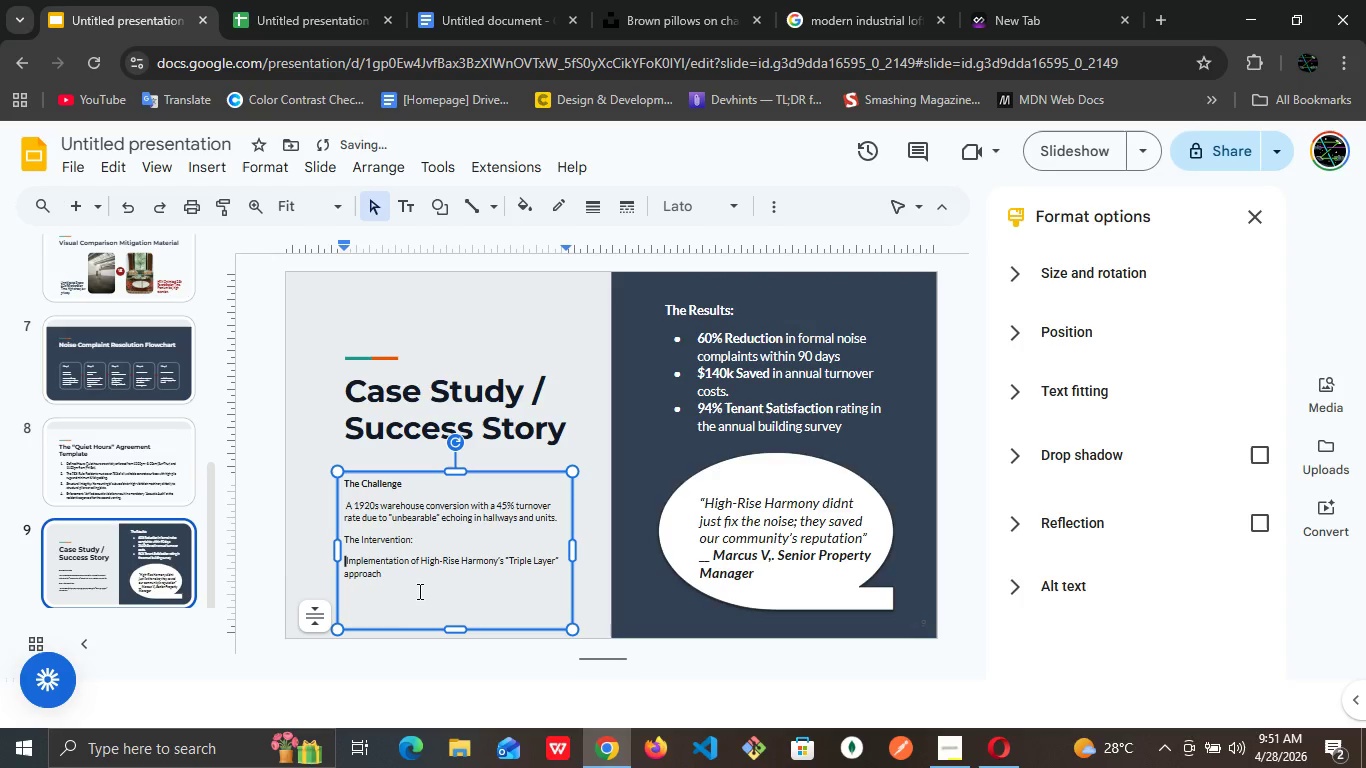 
left_click([414, 605])
 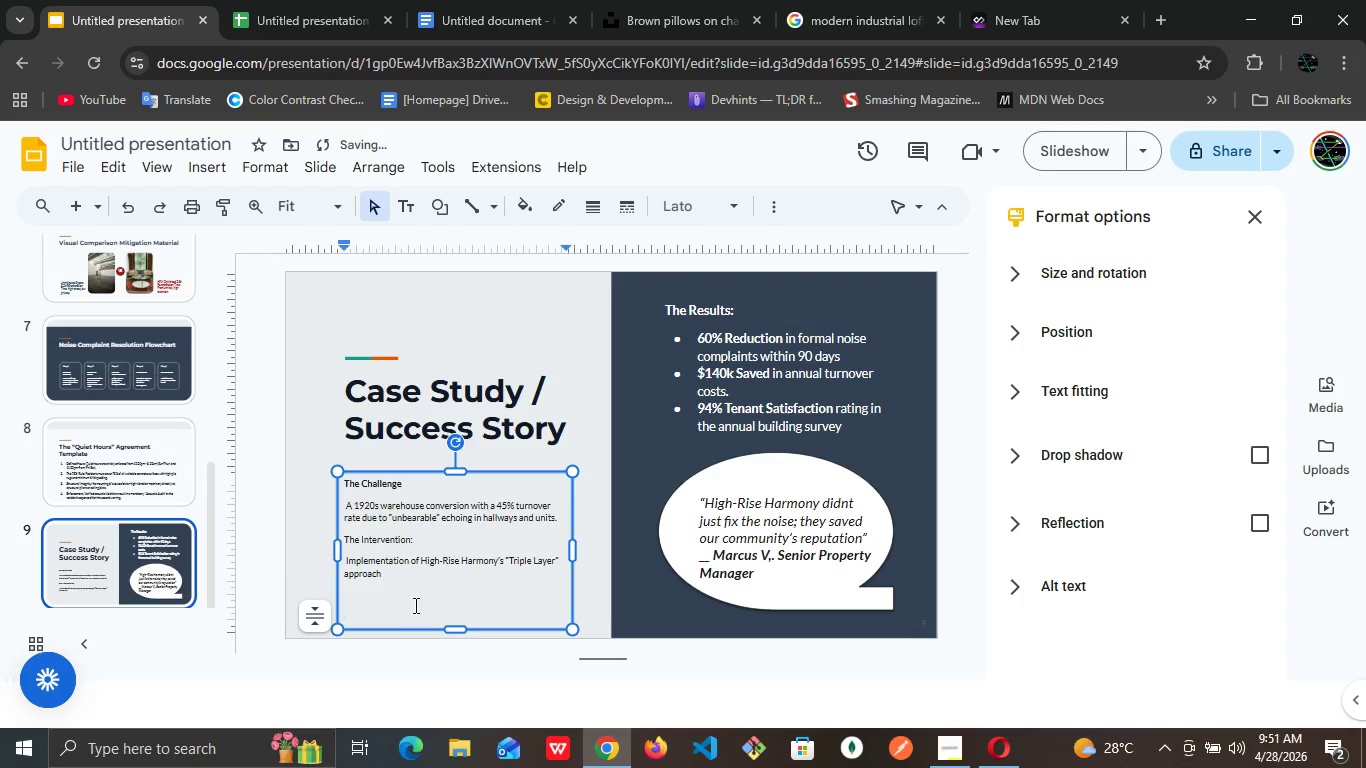 
key(Backspace)
 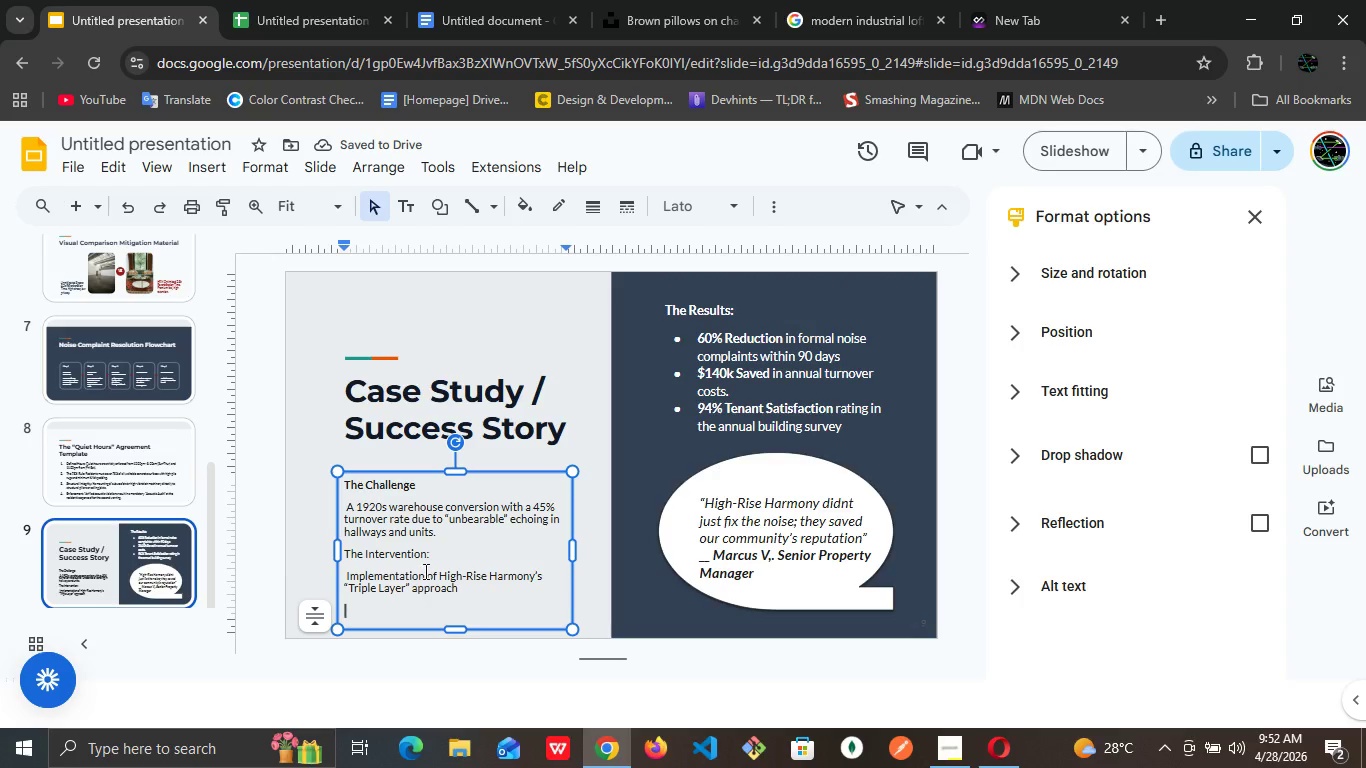 
left_click([440, 557])
 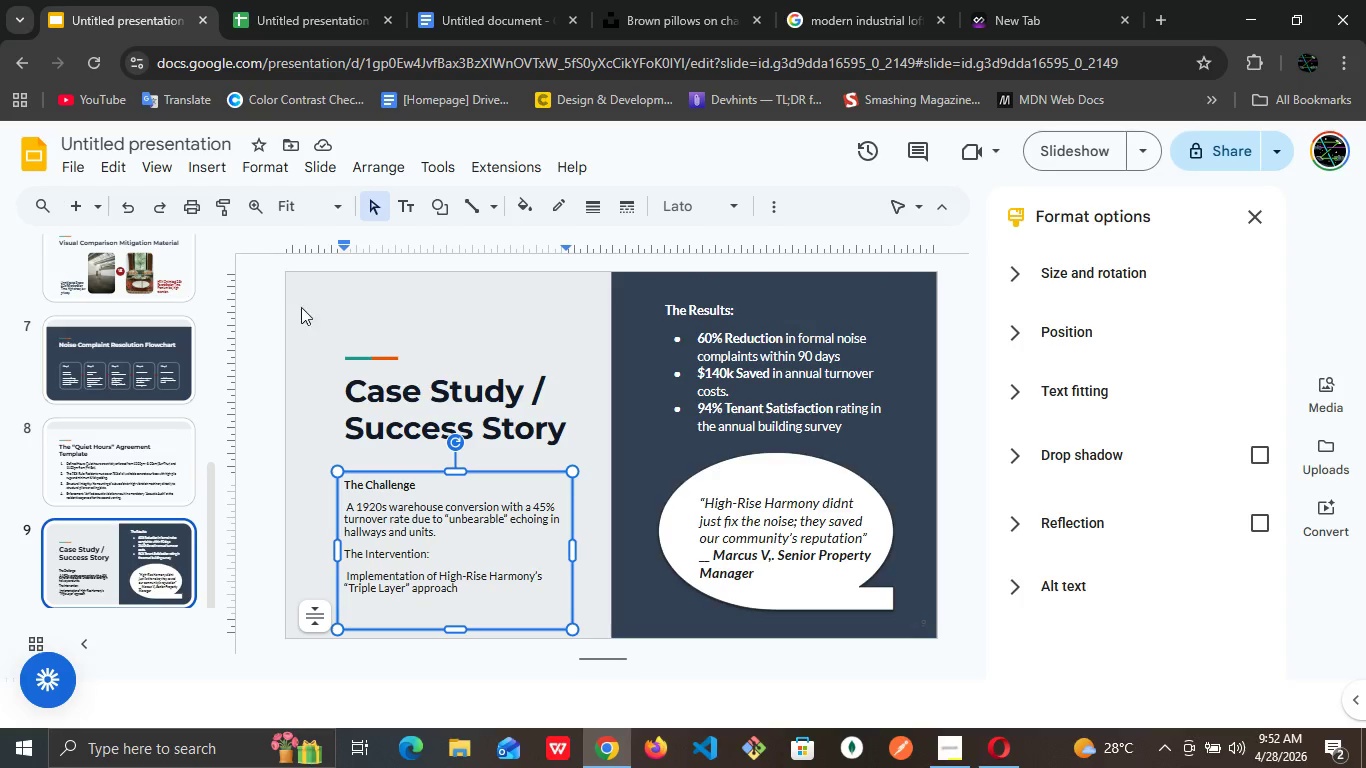 
left_click([338, 208])
 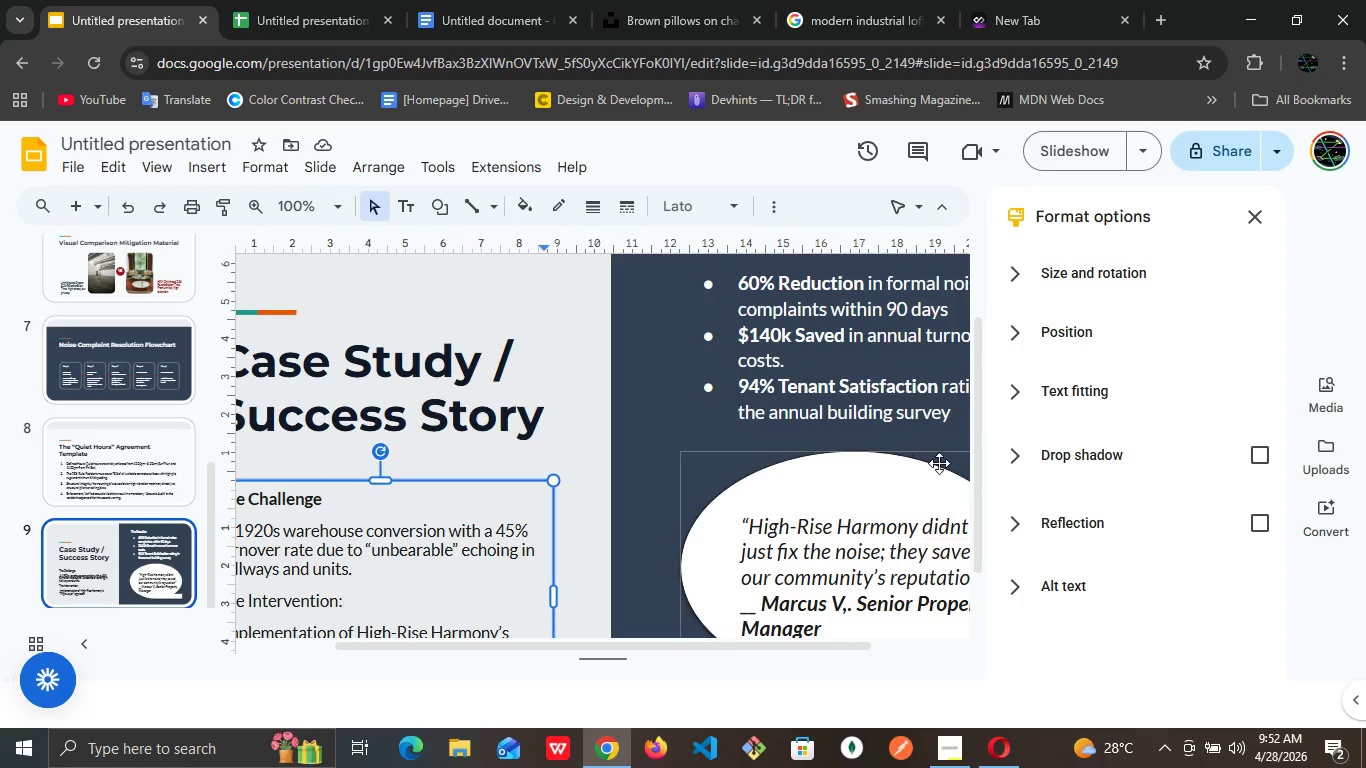 
left_click_drag(start_coordinate=[974, 465], to_coordinate=[965, 531])
 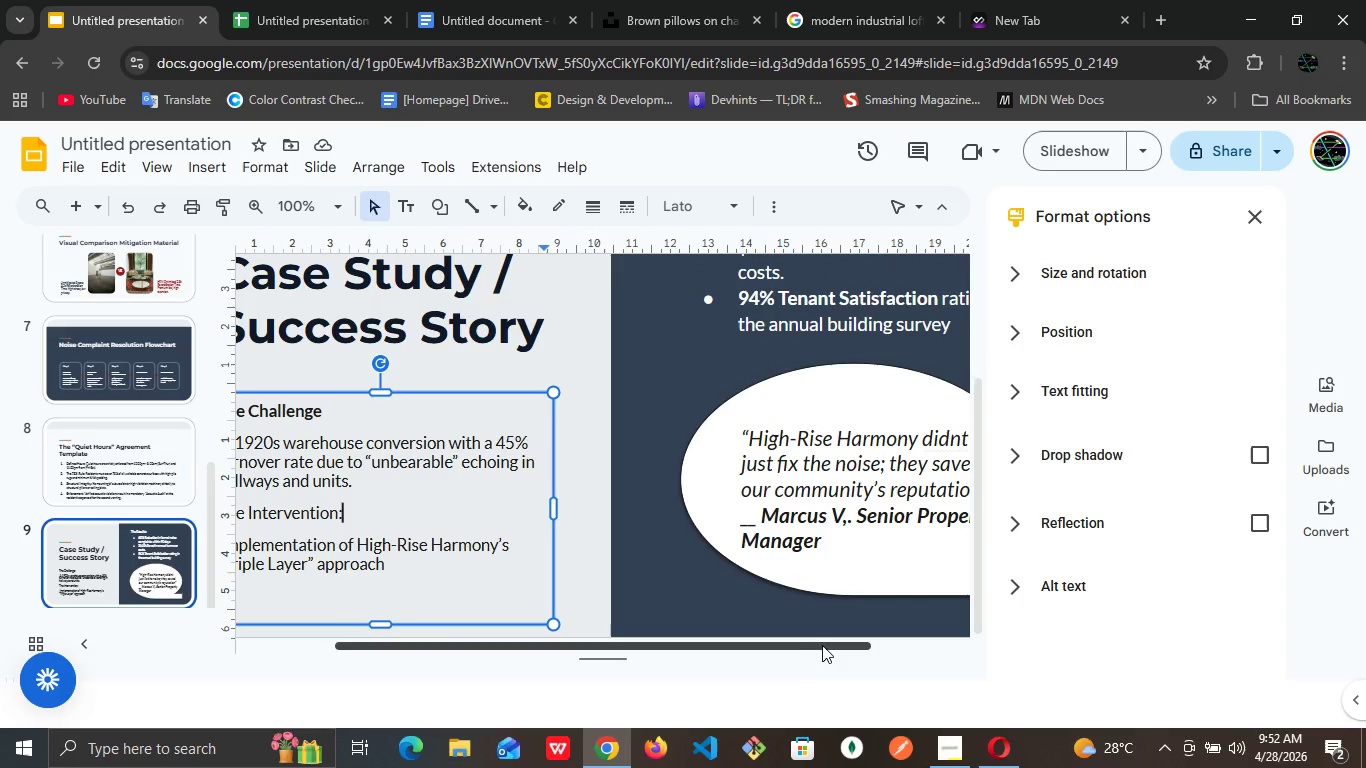 
left_click_drag(start_coordinate=[824, 640], to_coordinate=[604, 613])
 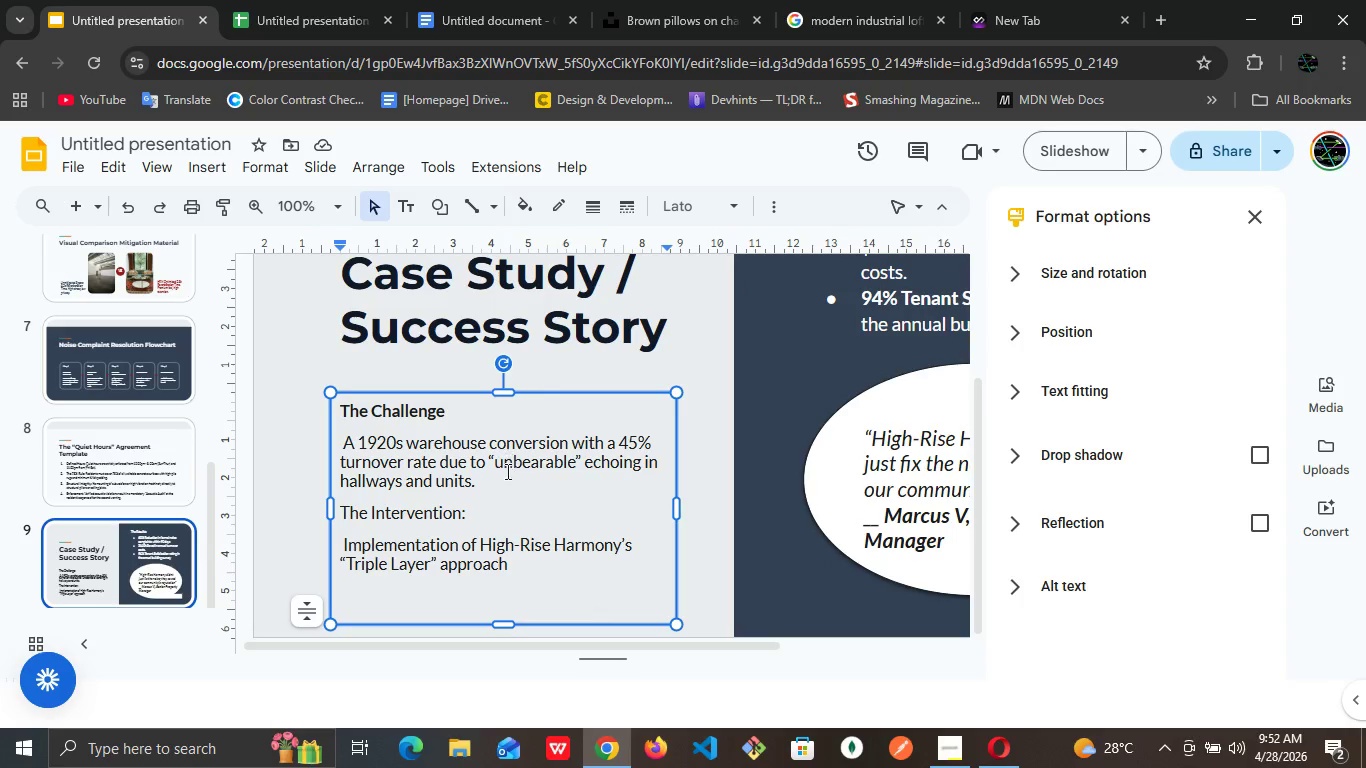 
left_click_drag(start_coordinate=[473, 519], to_coordinate=[333, 515])
 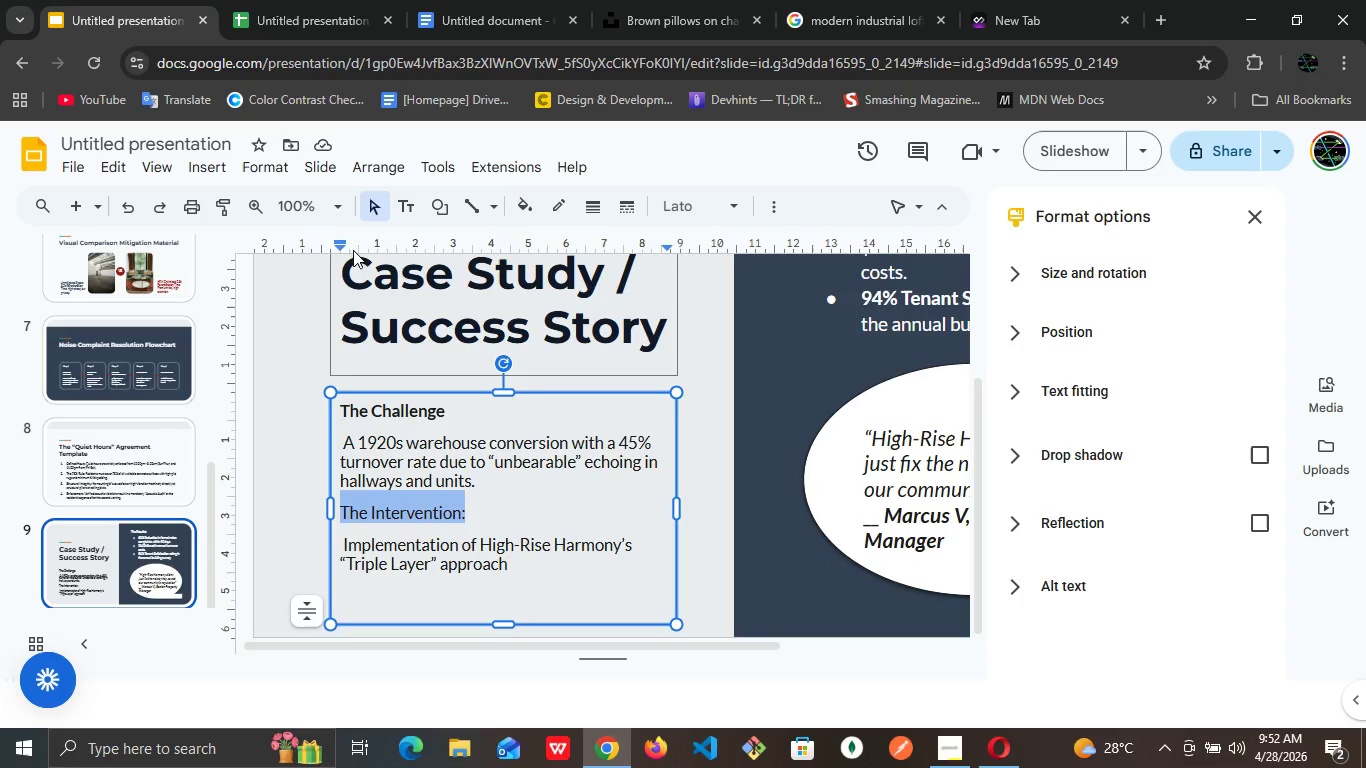 
mouse_move([767, 207])
 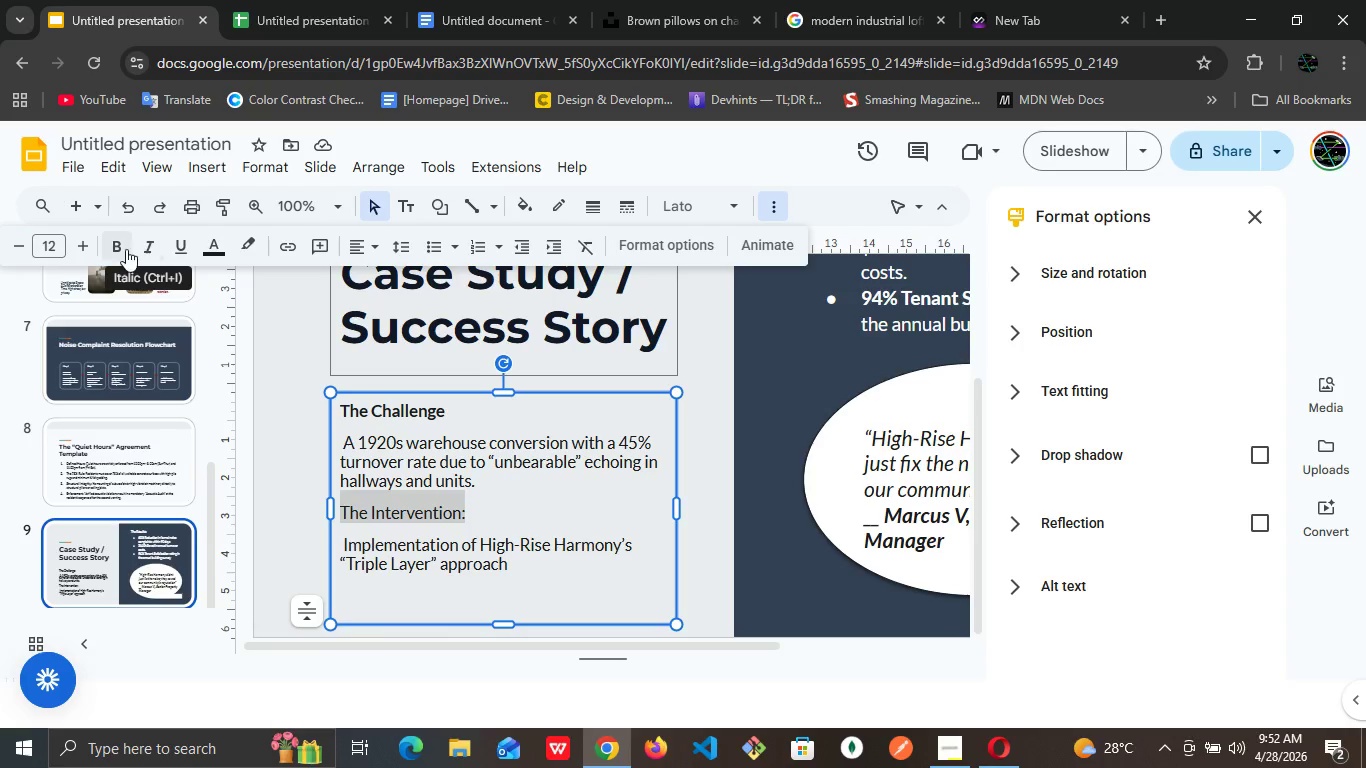 
left_click([121, 251])
 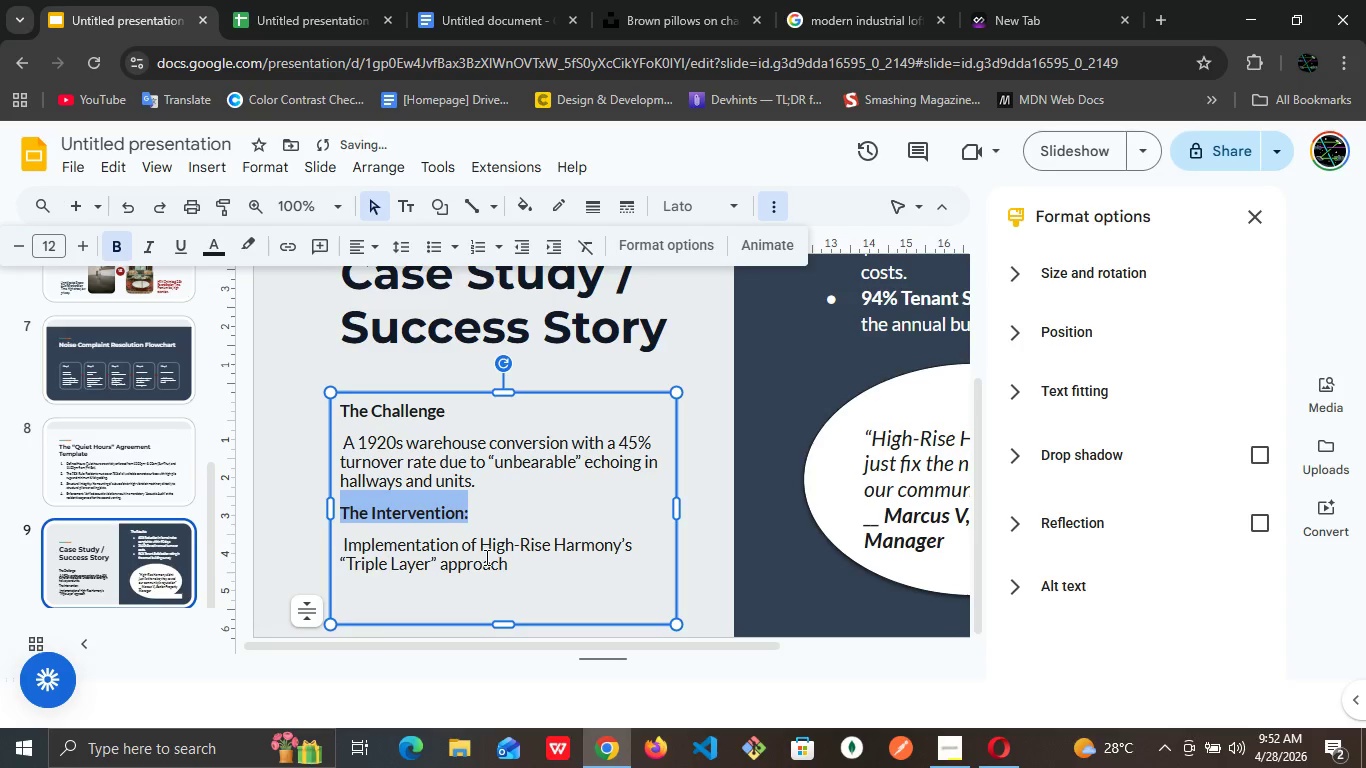 
left_click([485, 557])
 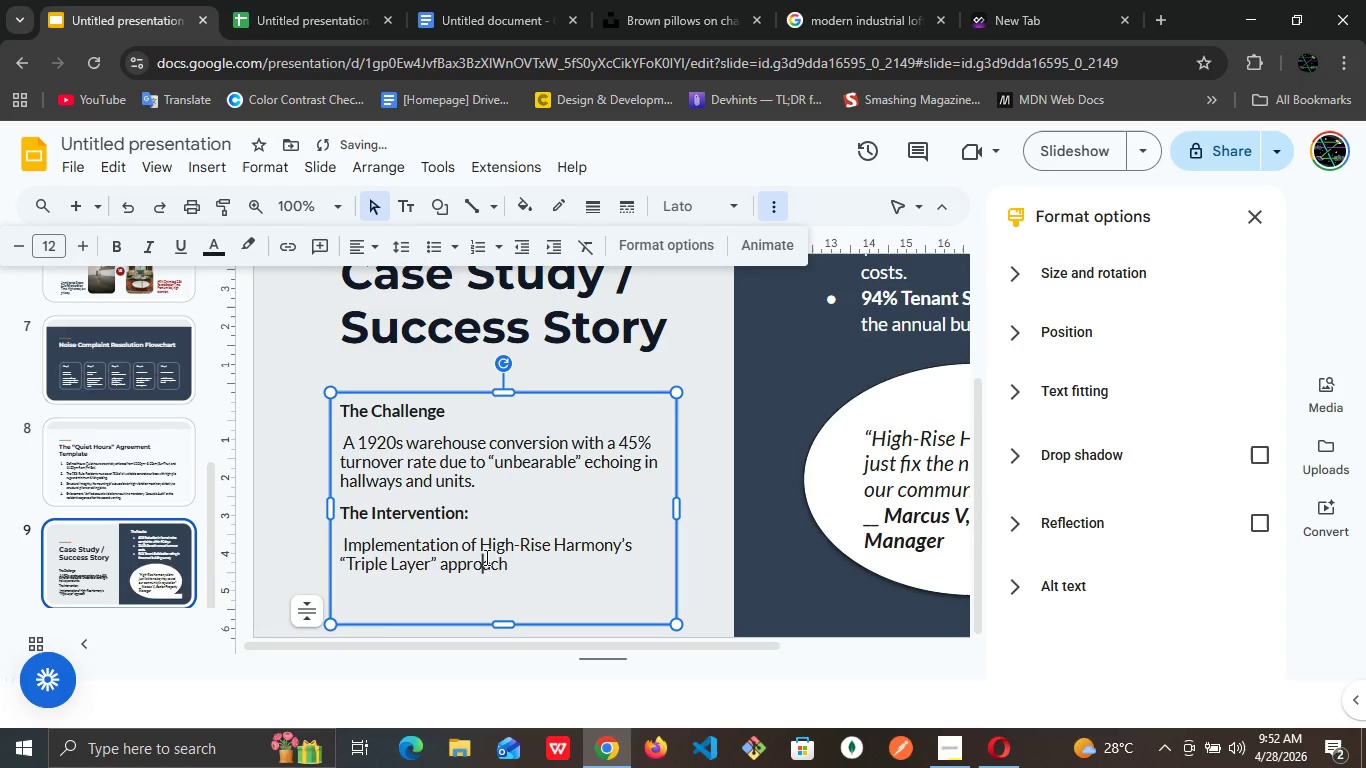 
key(Control+A)
 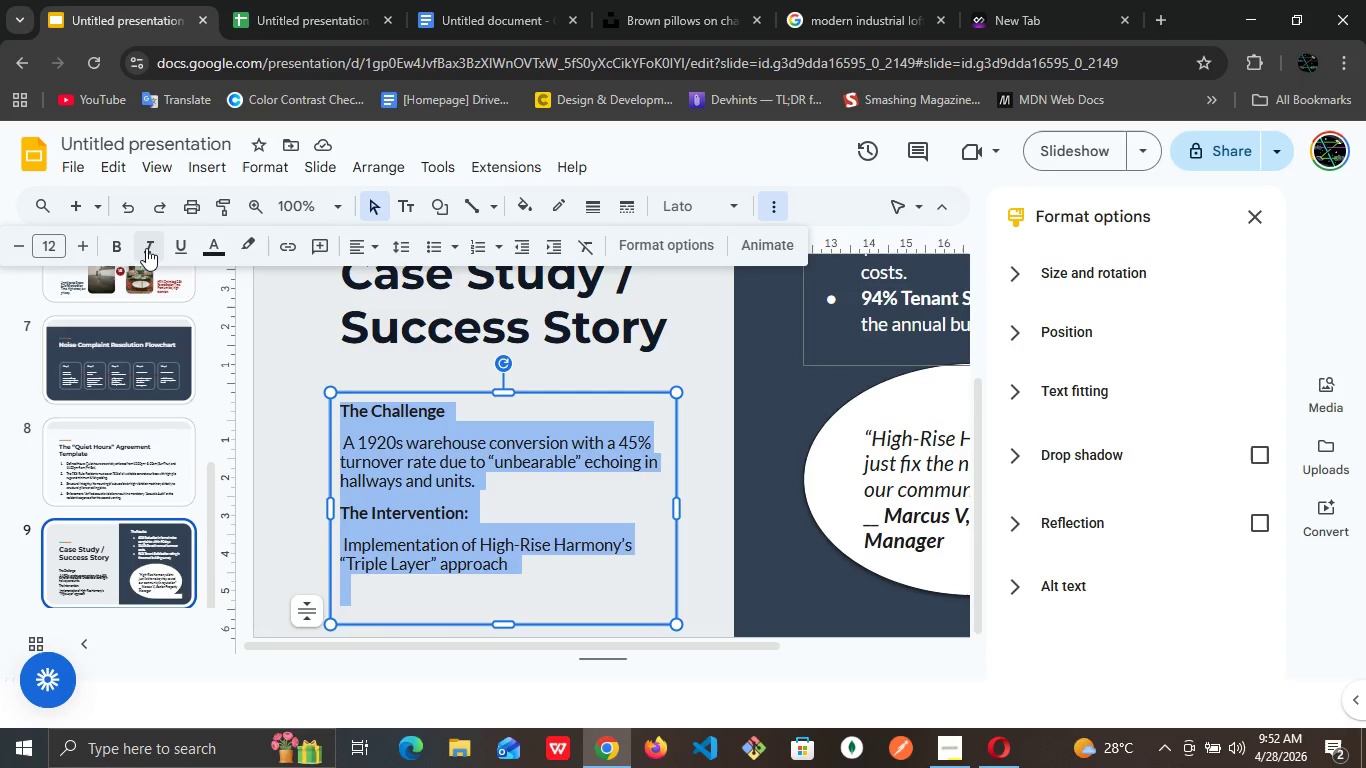 
left_click([201, 238])
 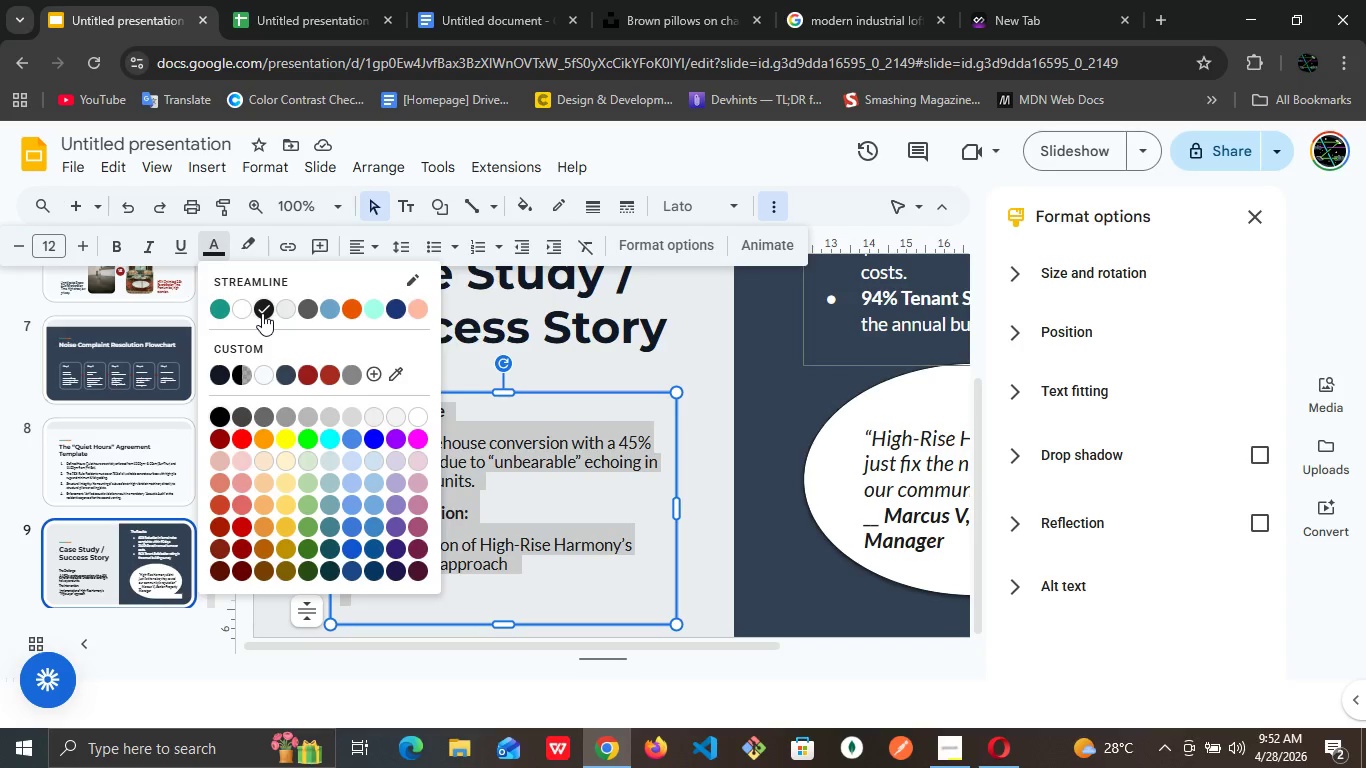 
left_click([262, 313])
 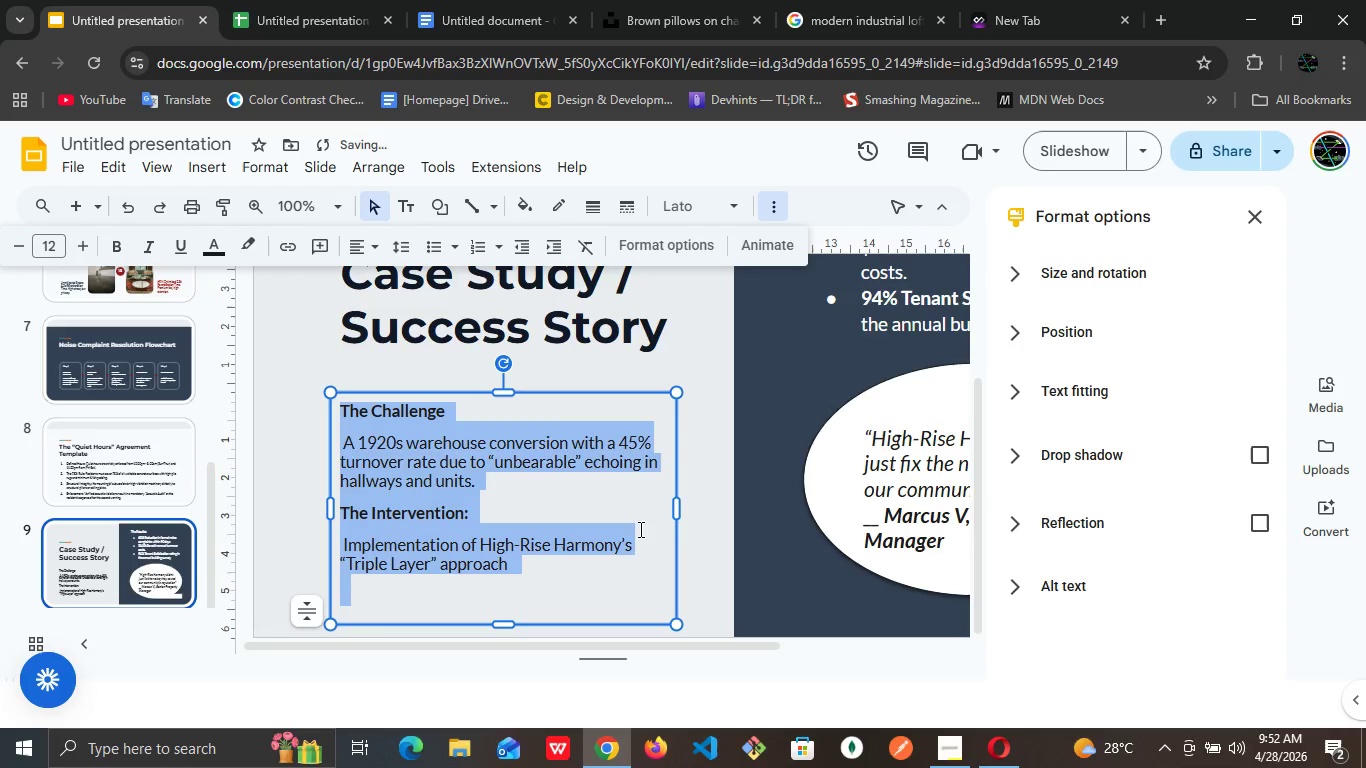 
left_click([627, 529])
 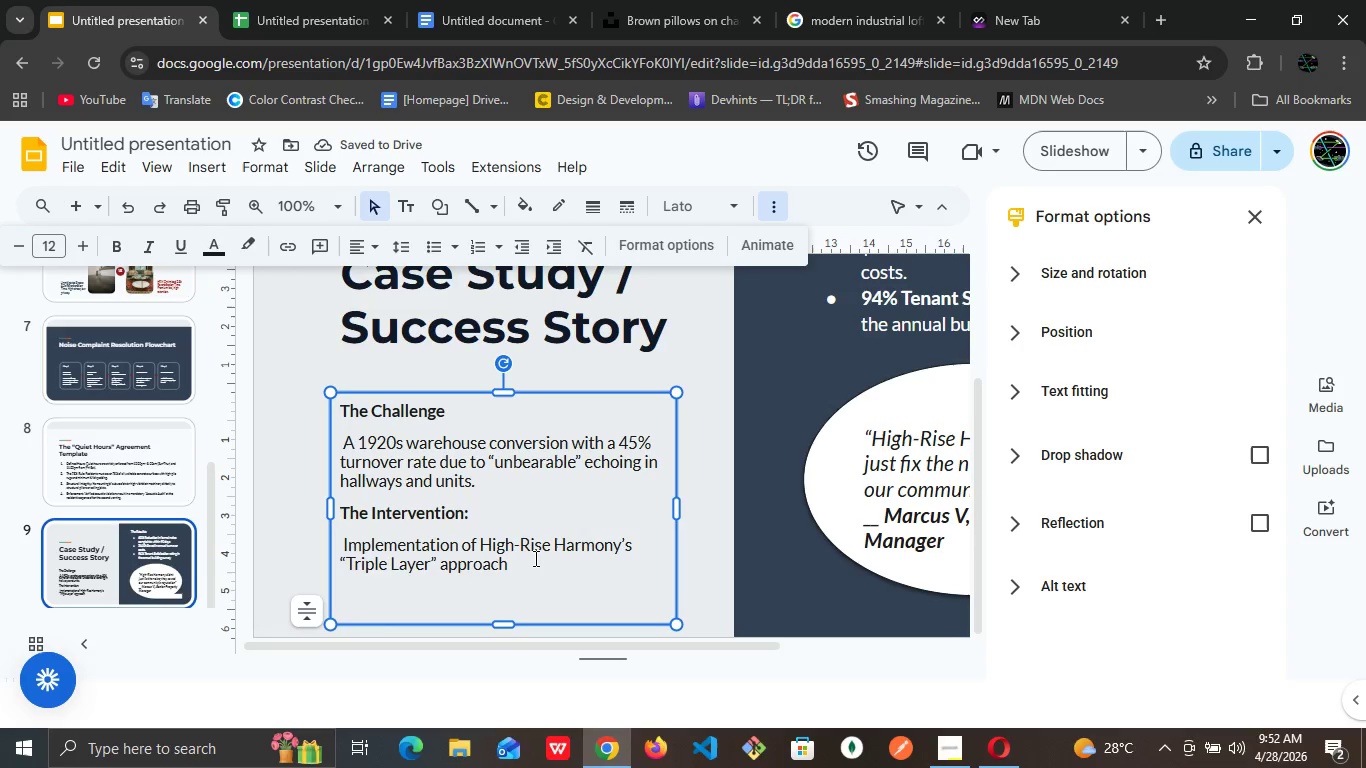 
left_click([534, 558])
 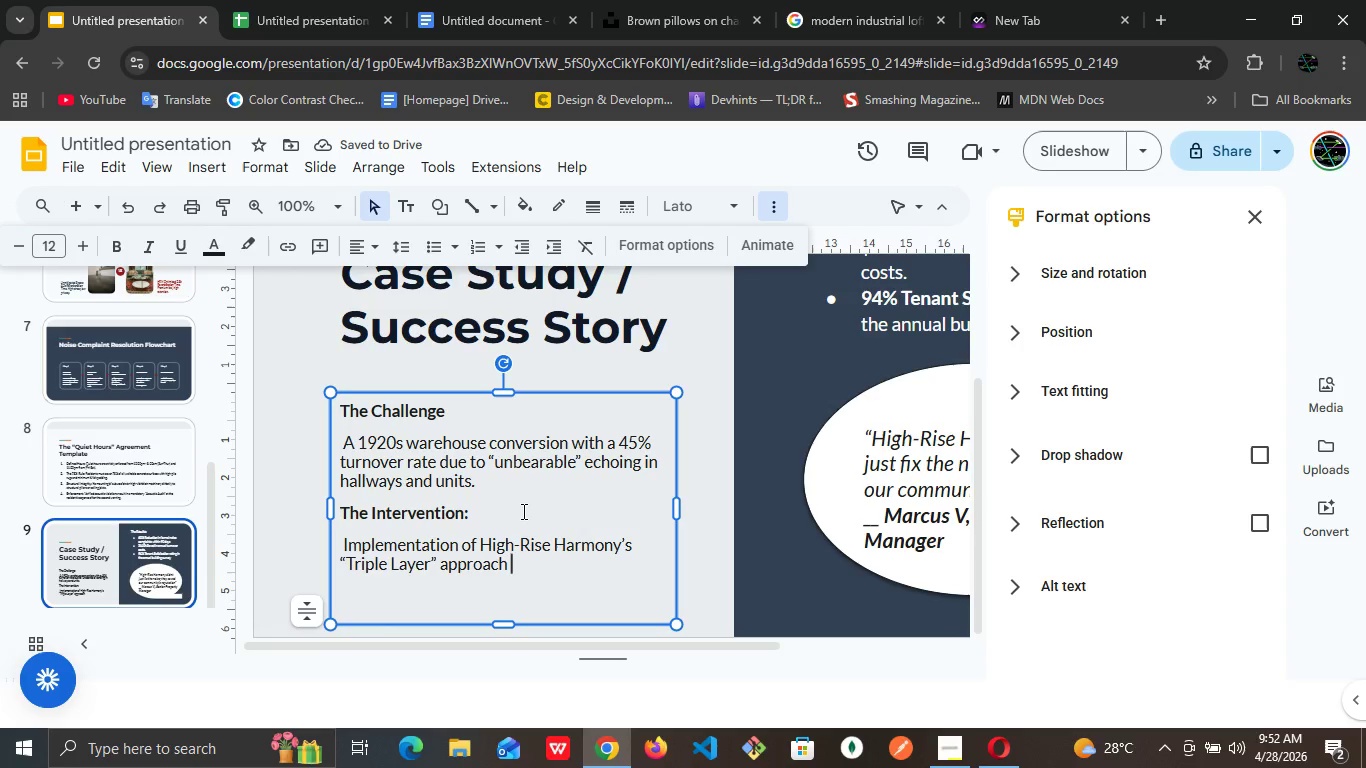 
left_click([522, 511])
 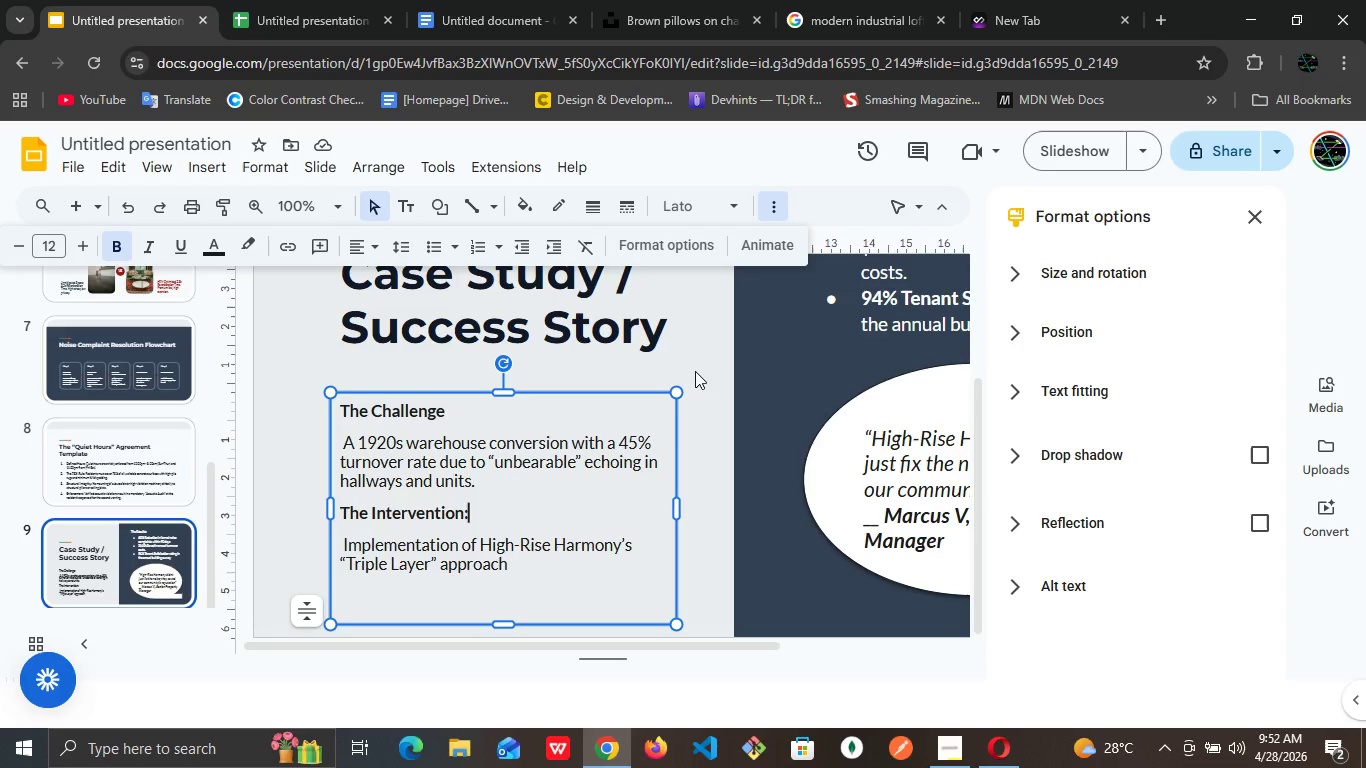 
wait(5.8)
 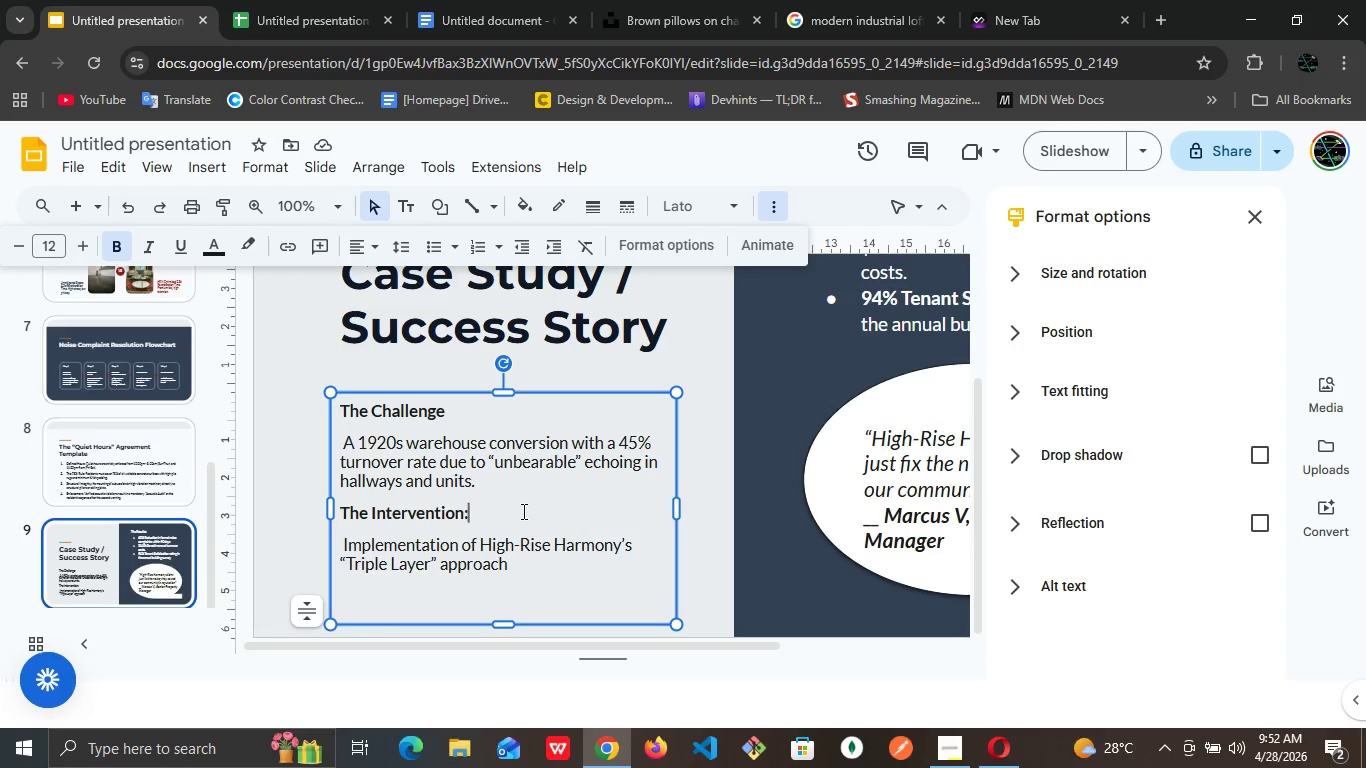 
left_click([533, 569])
 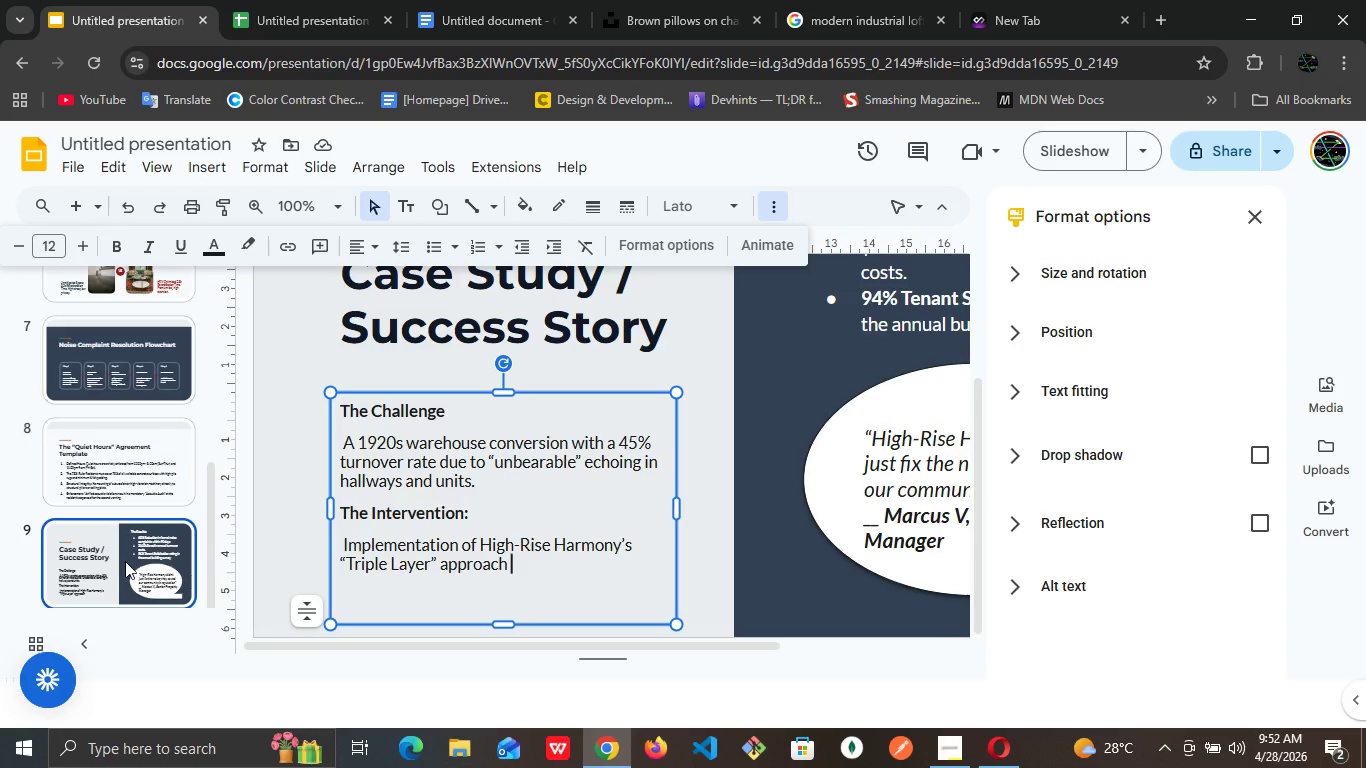 
left_click([105, 556])
 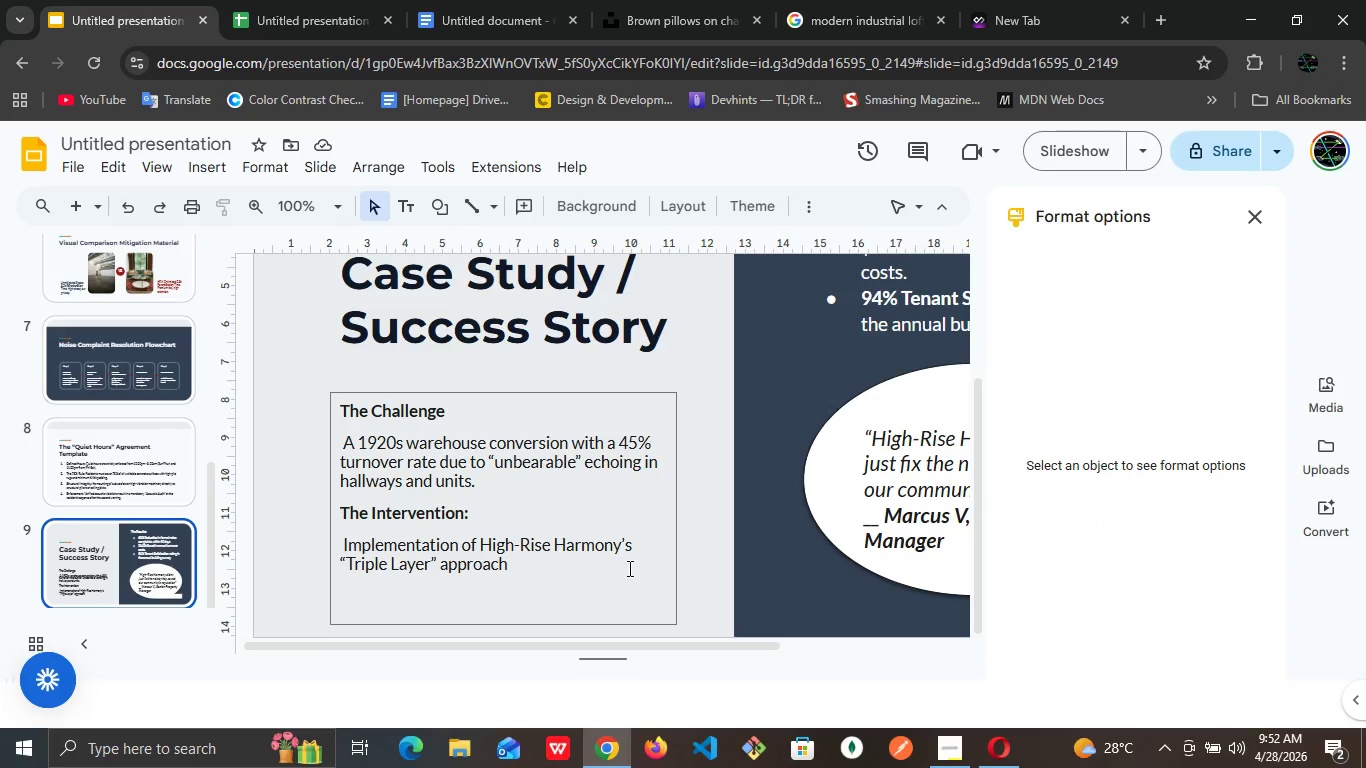 
left_click([598, 568])
 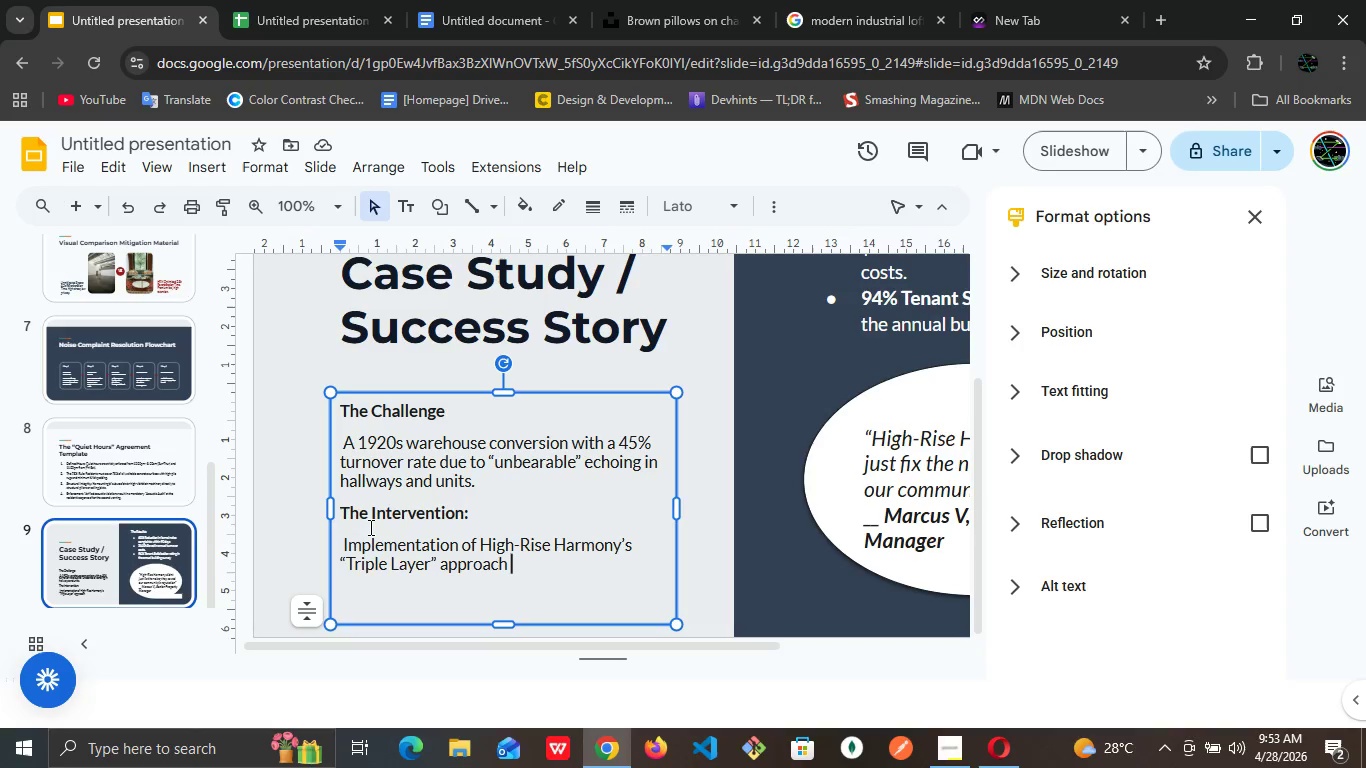 
wait(20.61)
 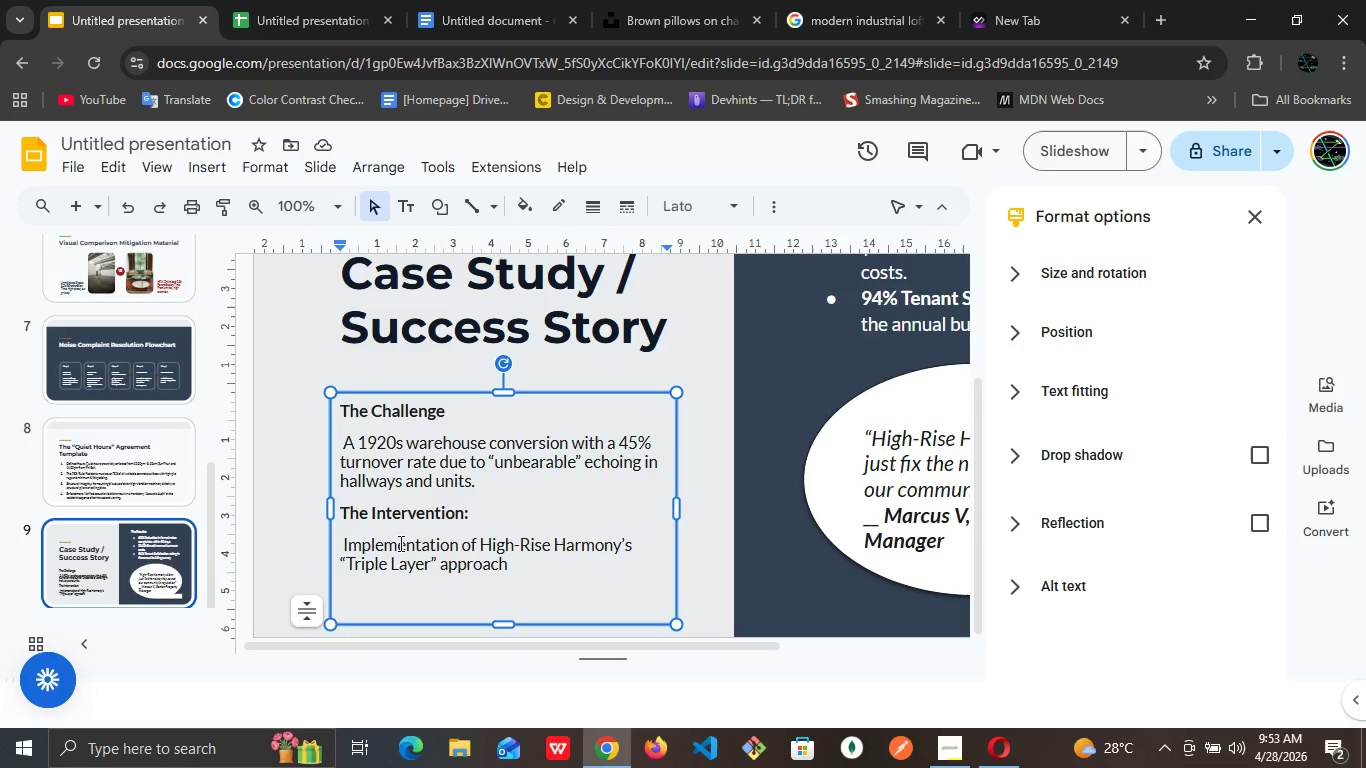 
type(())
 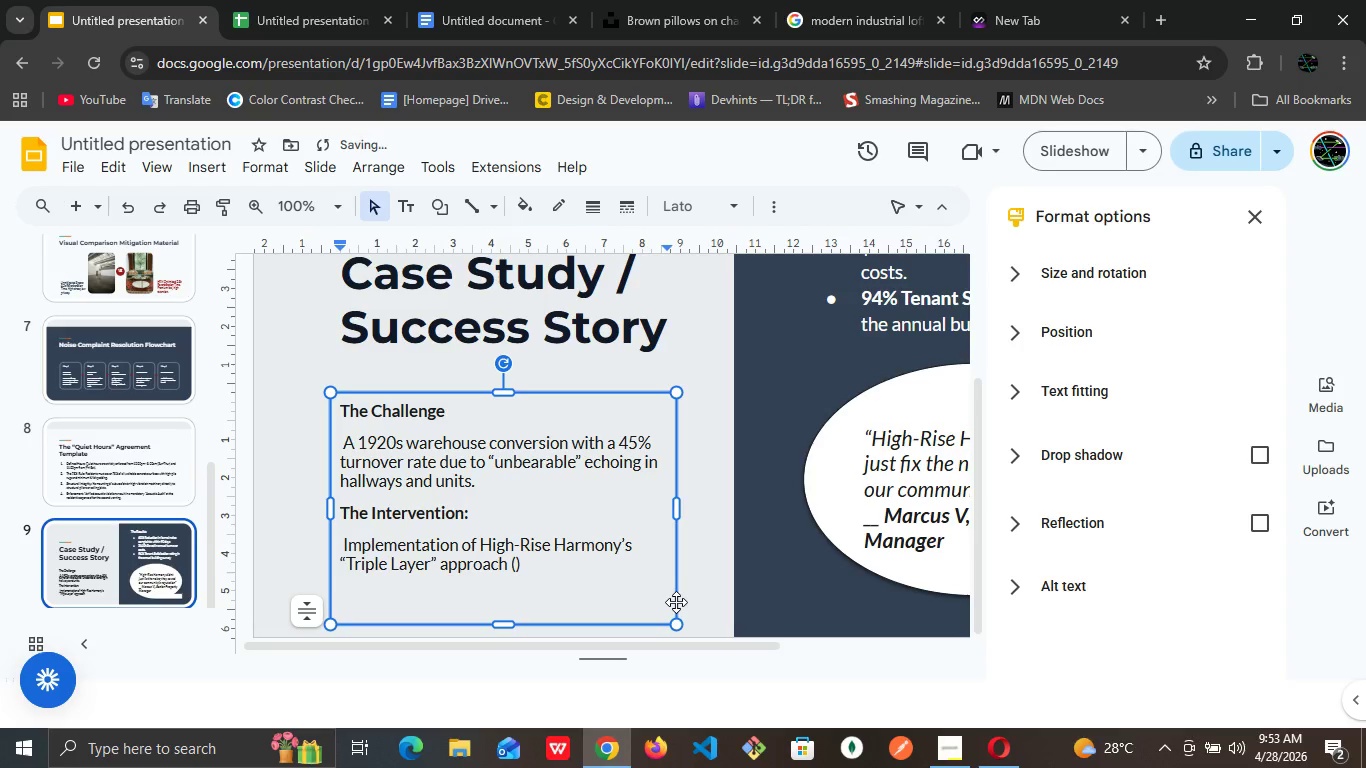 
key(ArrowLeft)
 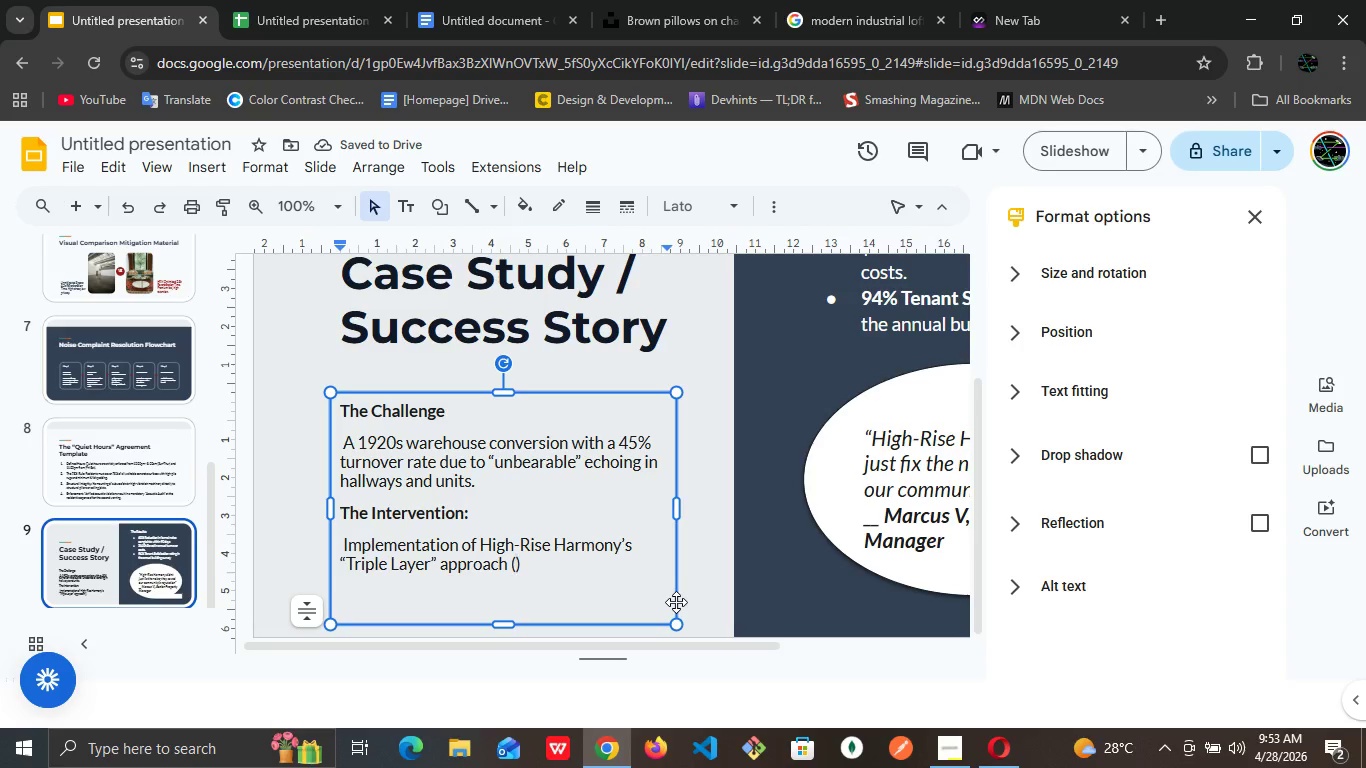 
type(Ceiling clouds, hallway runners and lease addendum)
 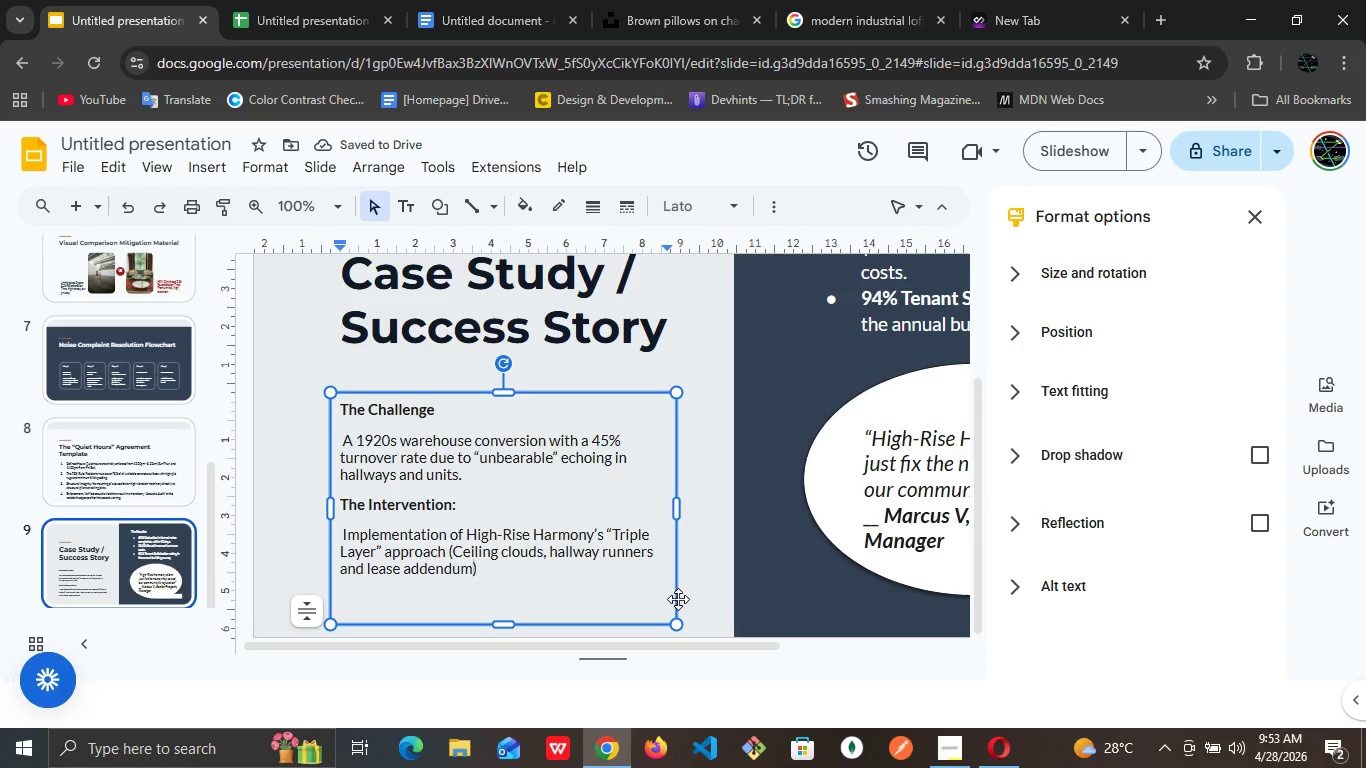 
key(S)
 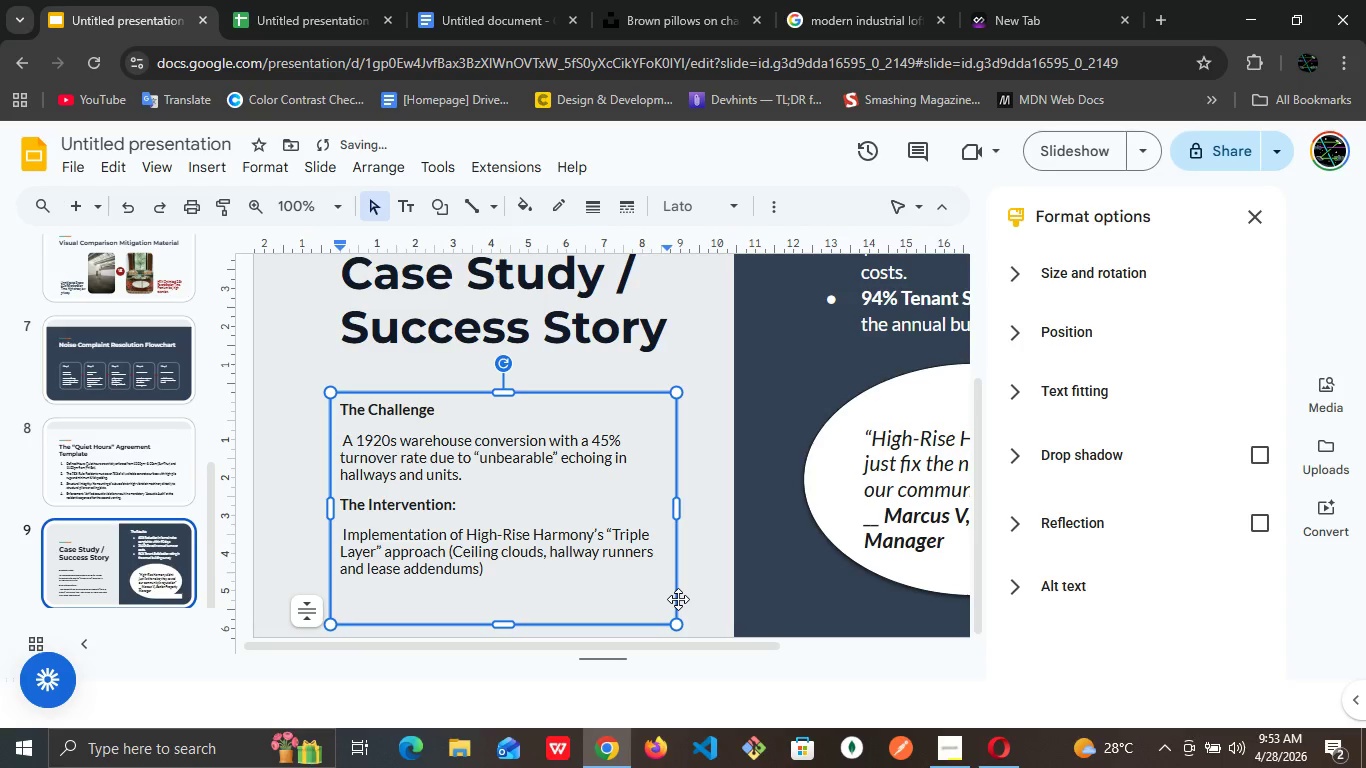 
key(ArrowRight)
 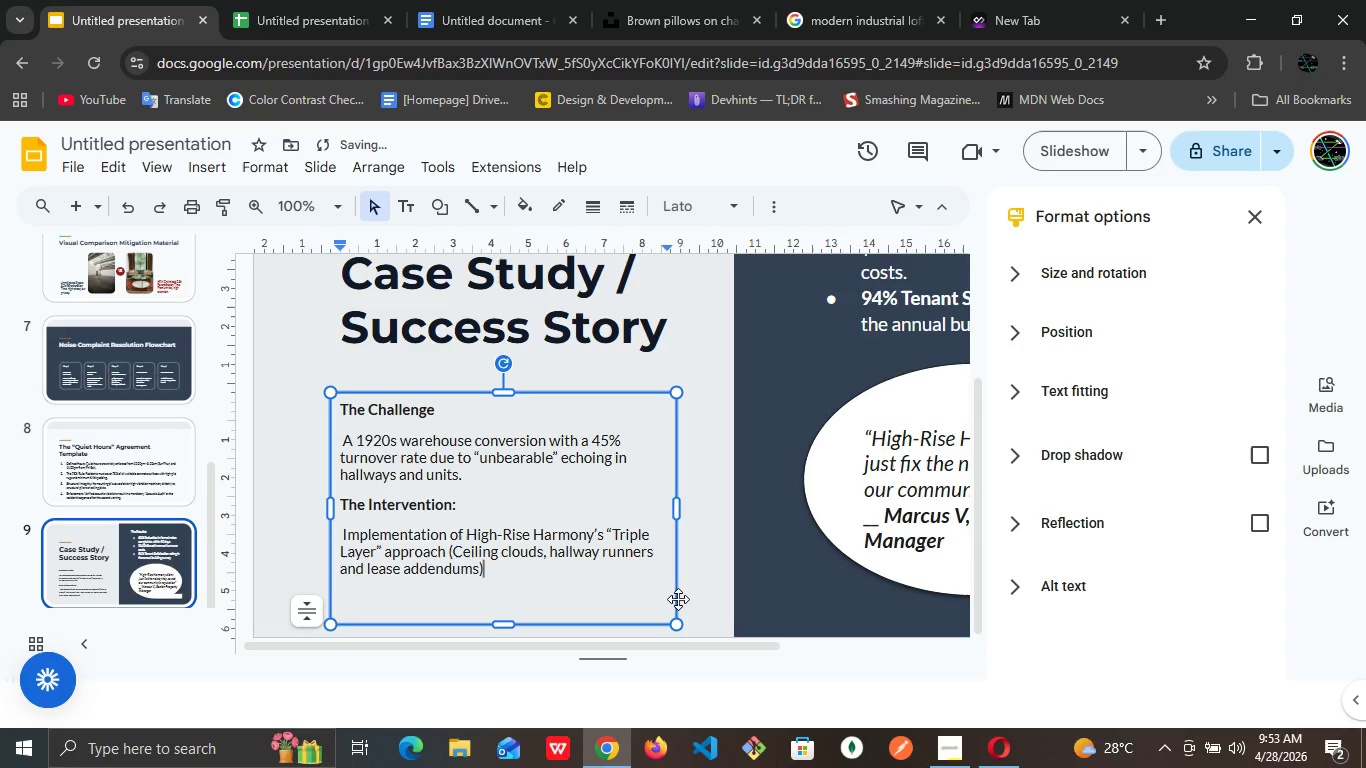 
key(Period)
 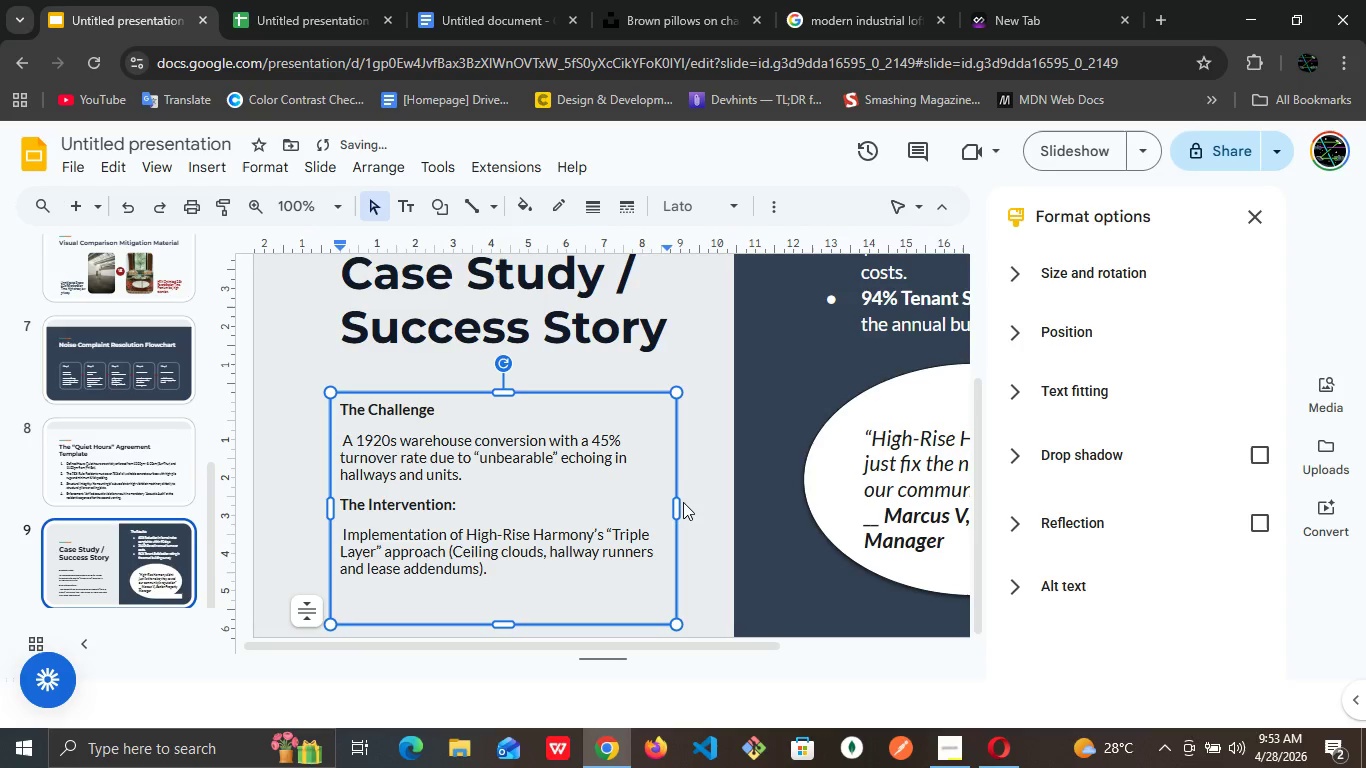 
left_click([623, 500])
 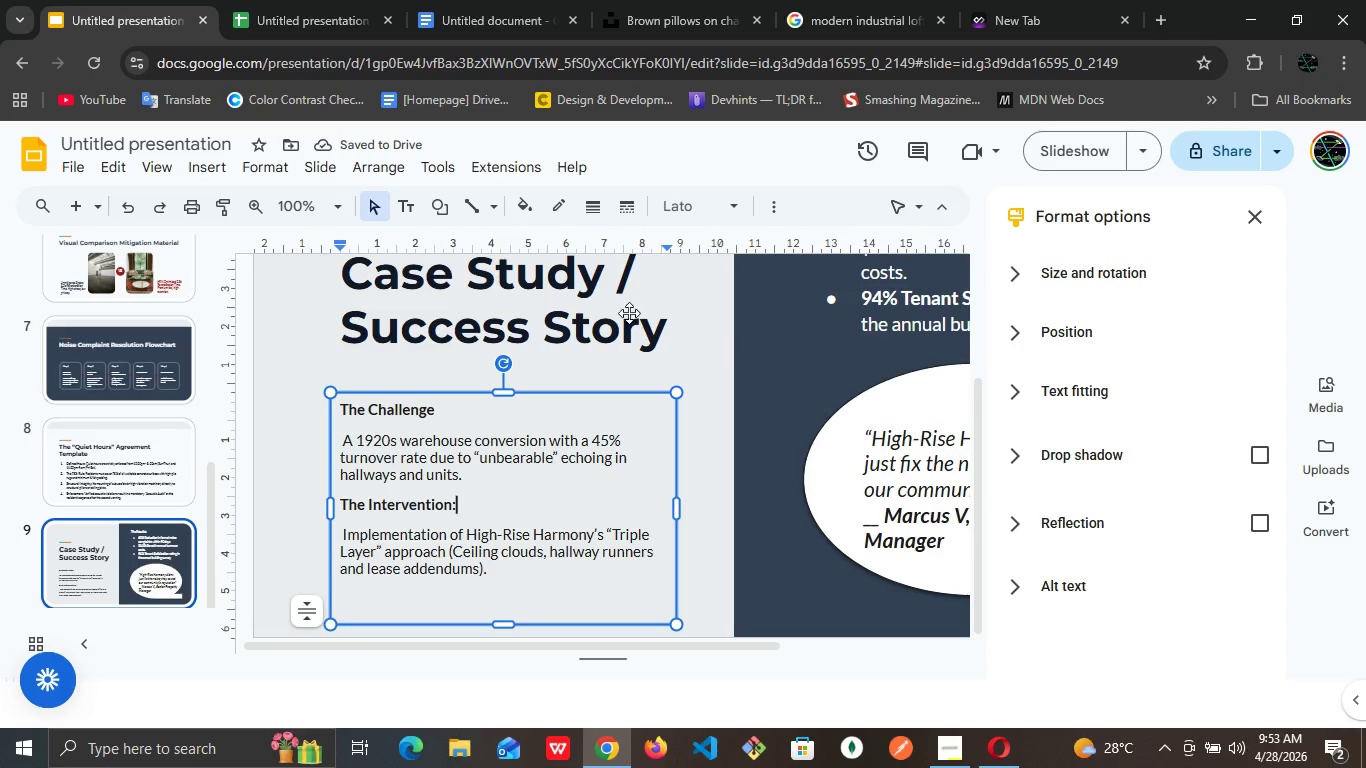 
left_click([587, 344])
 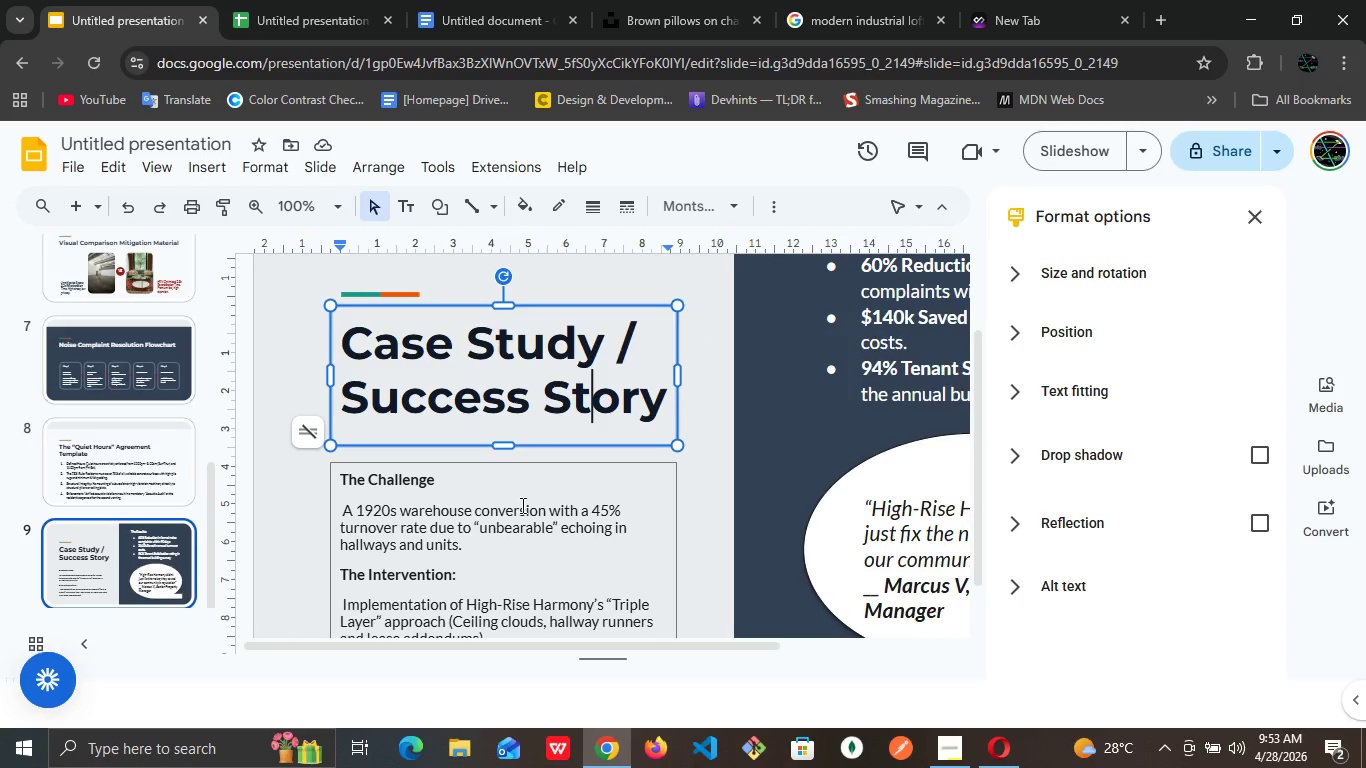 
left_click([521, 505])
 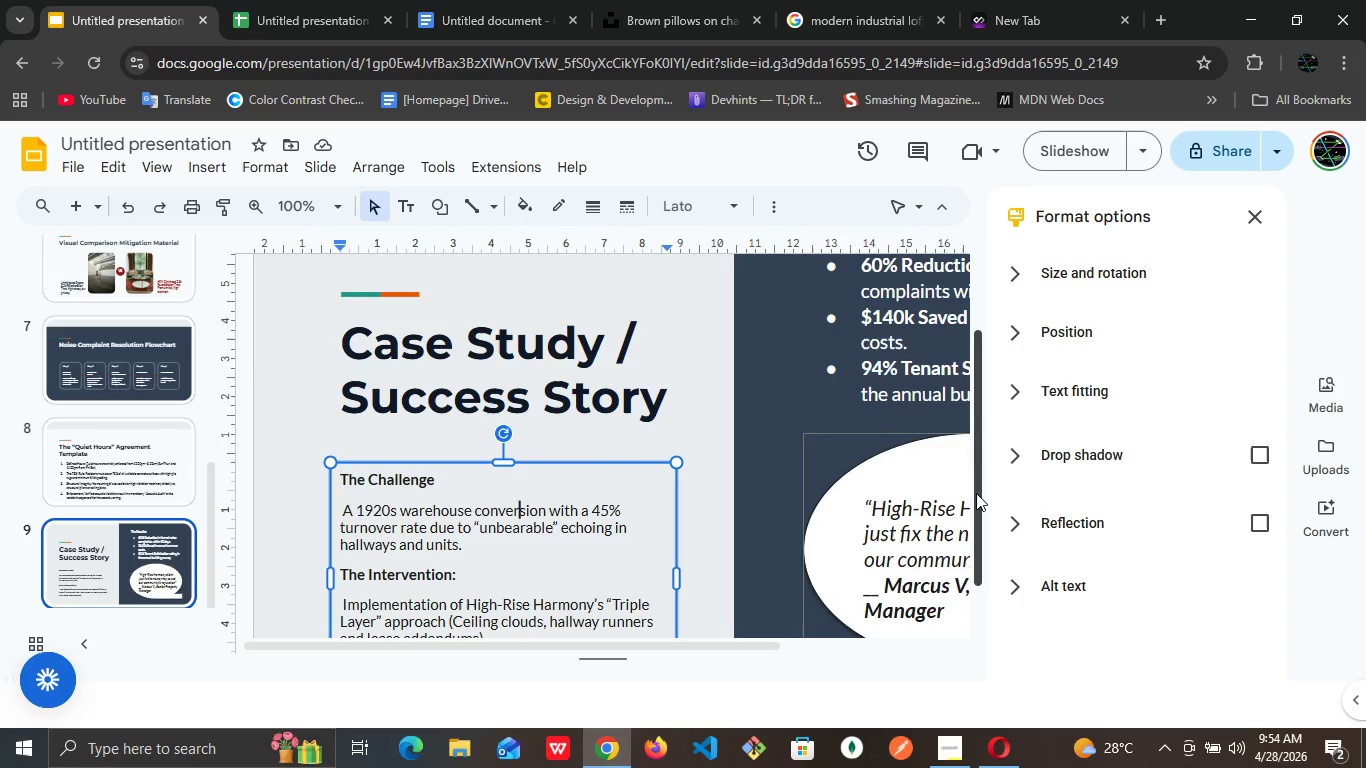 
left_click_drag(start_coordinate=[976, 493], to_coordinate=[981, 555])
 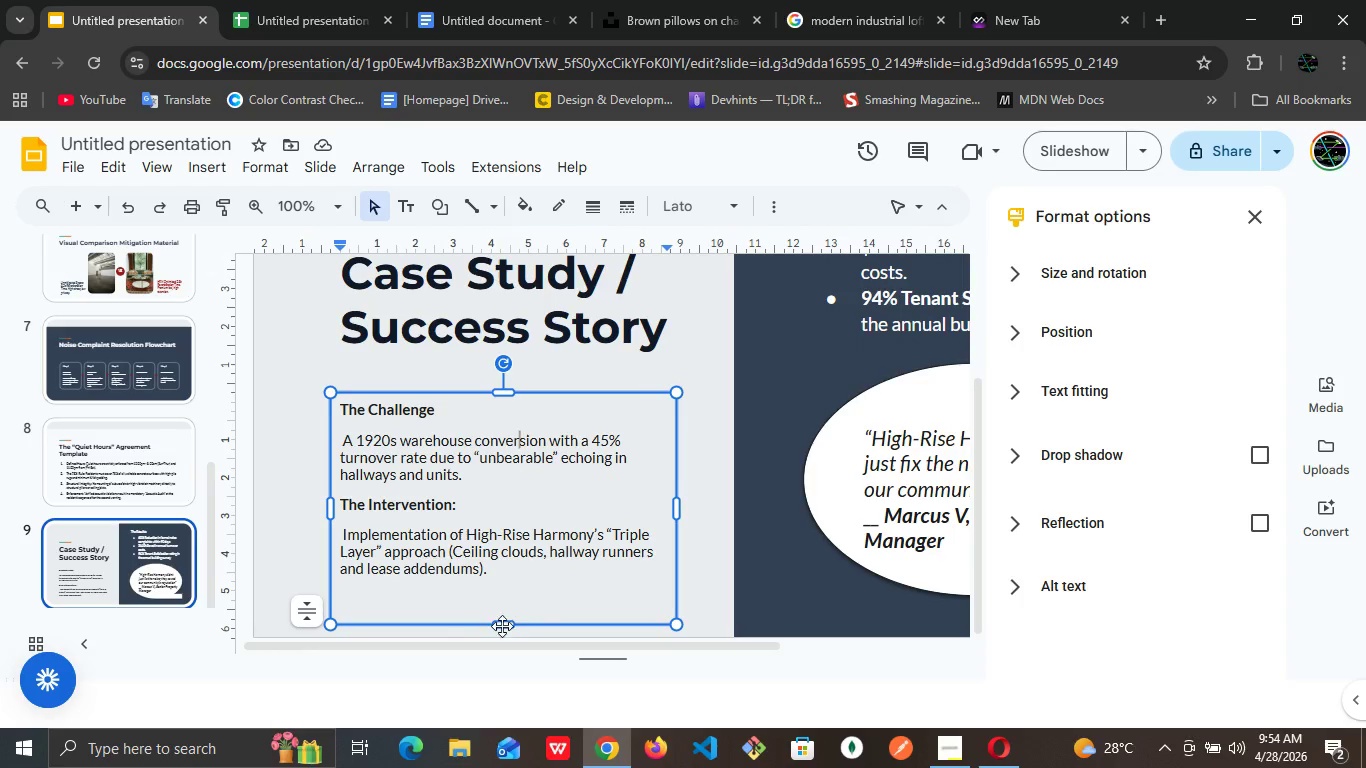 
left_click_drag(start_coordinate=[504, 627], to_coordinate=[511, 600])
 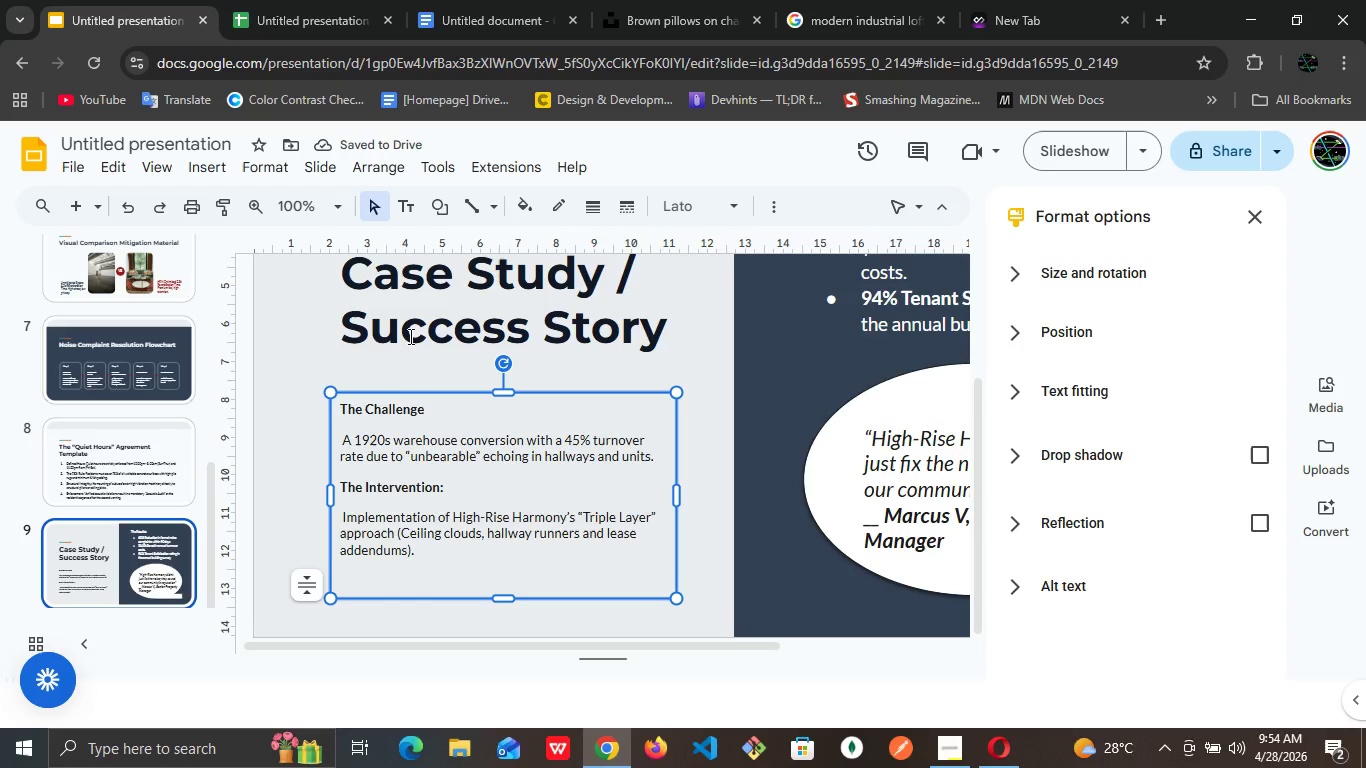 
left_click([344, 199])
 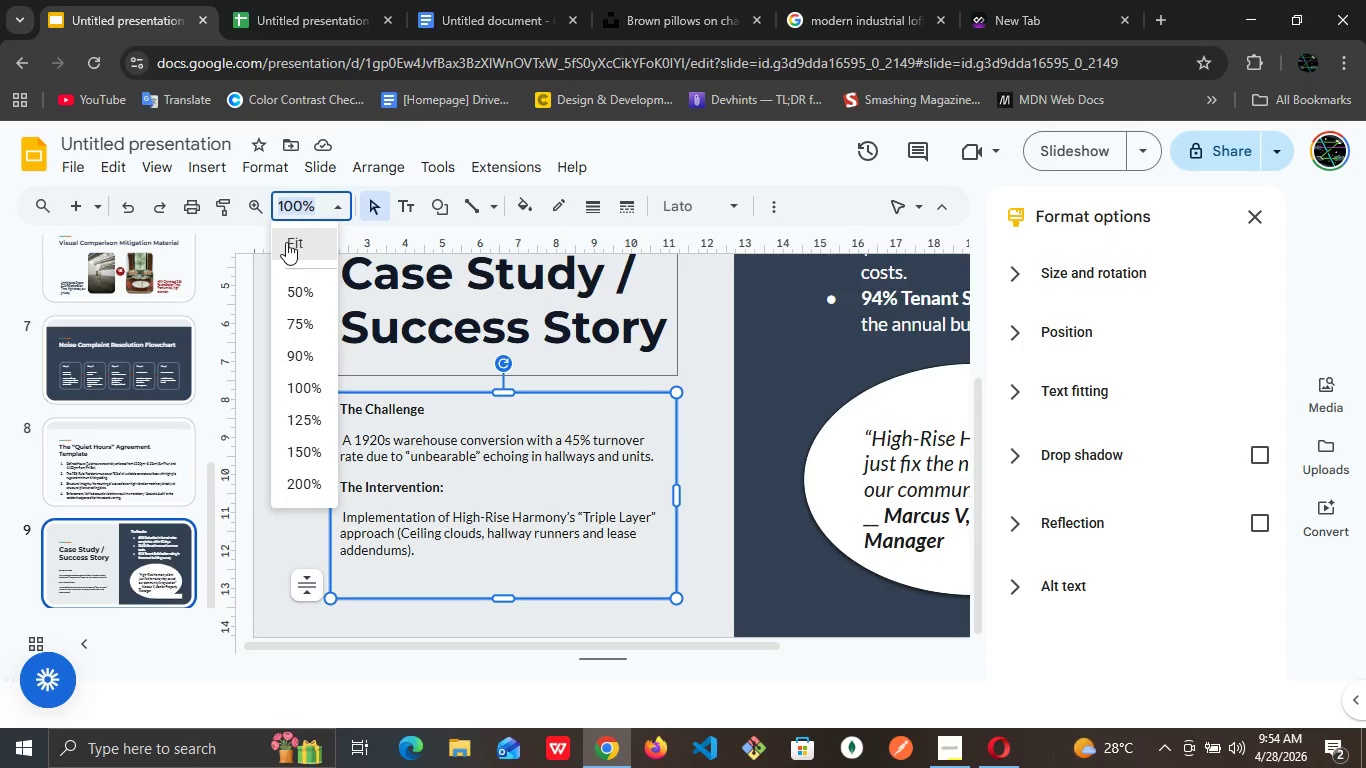 
left_click([286, 242])
 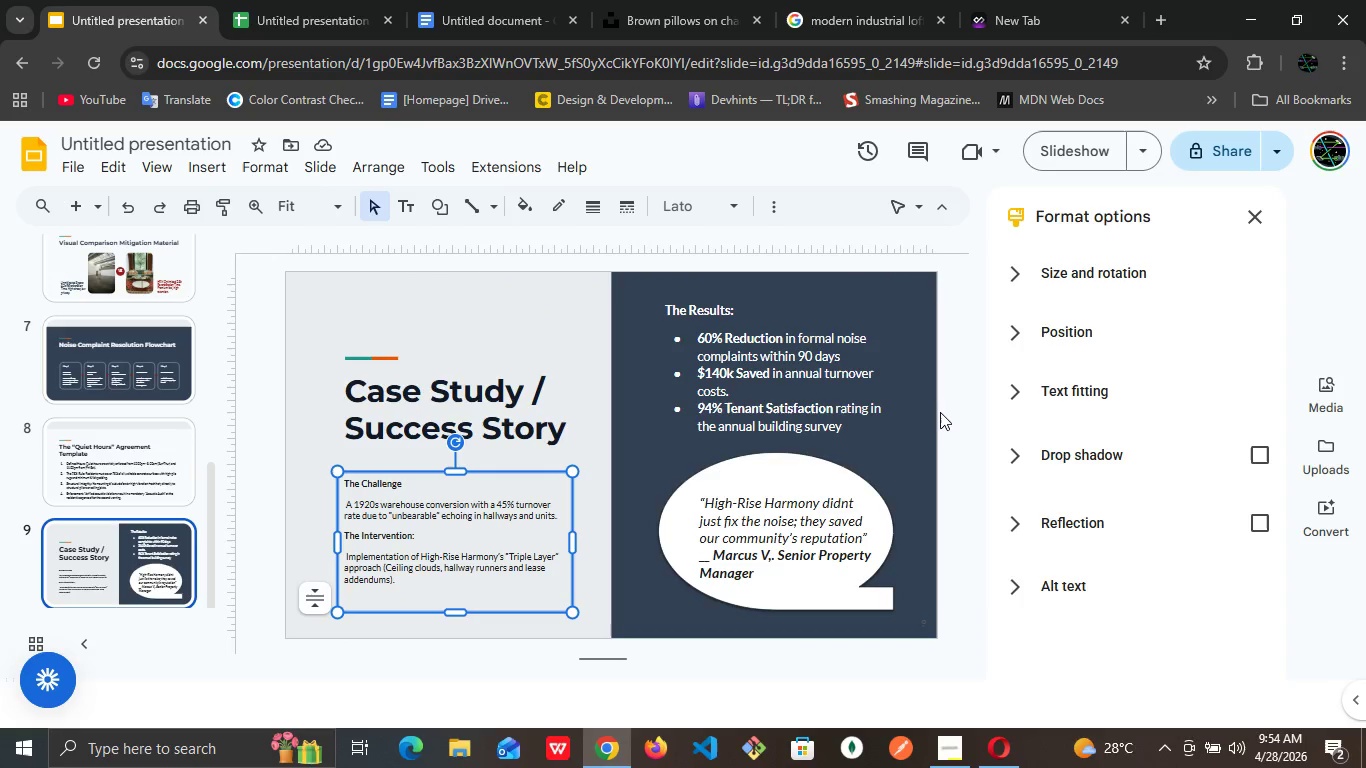 
left_click([950, 403])
 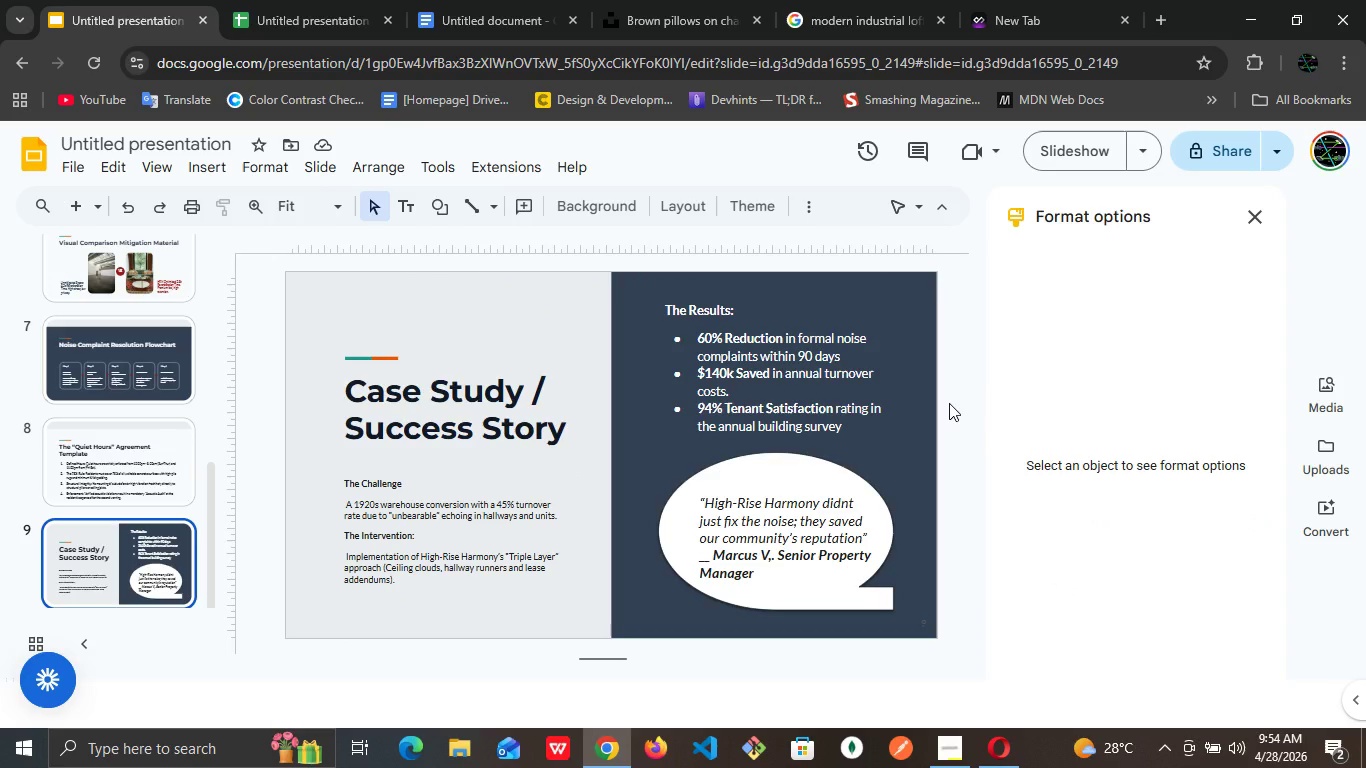 
wait(14.06)
 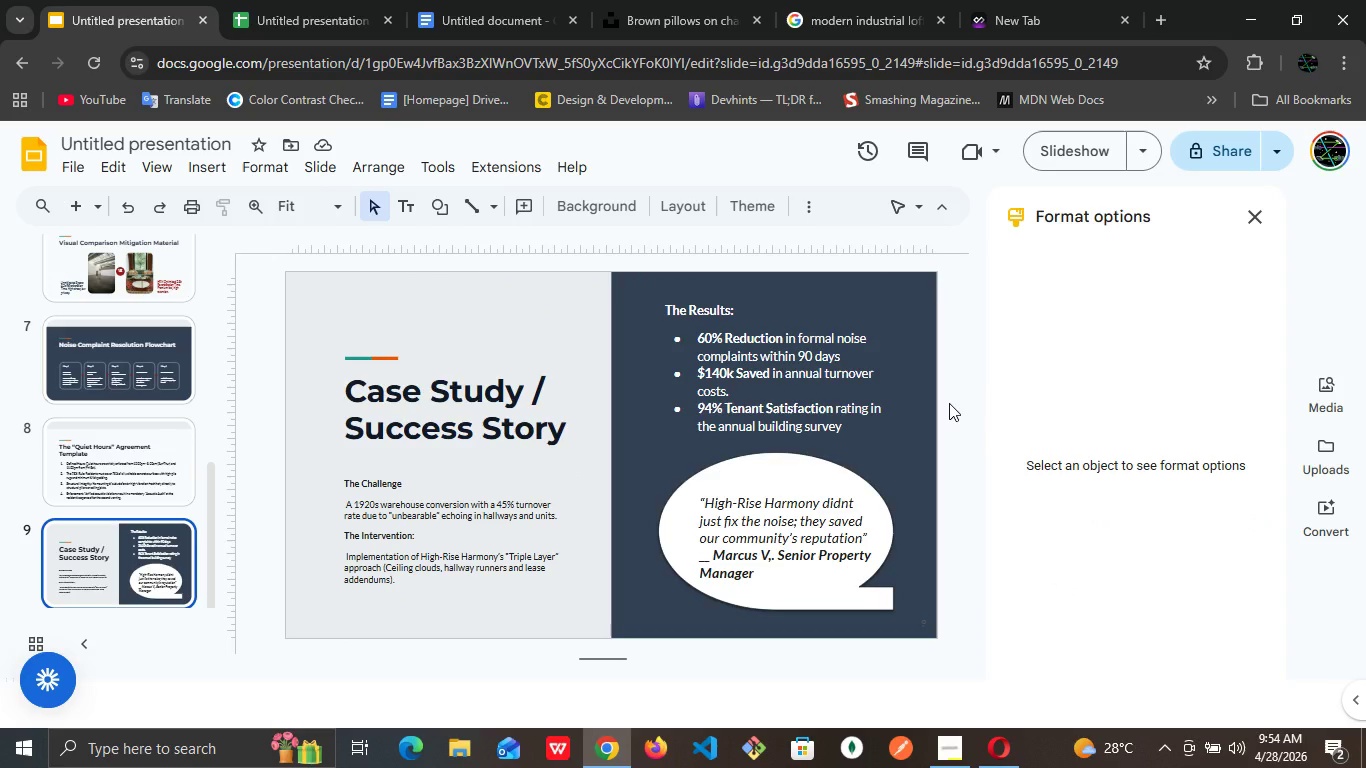 
left_click([75, 209])
 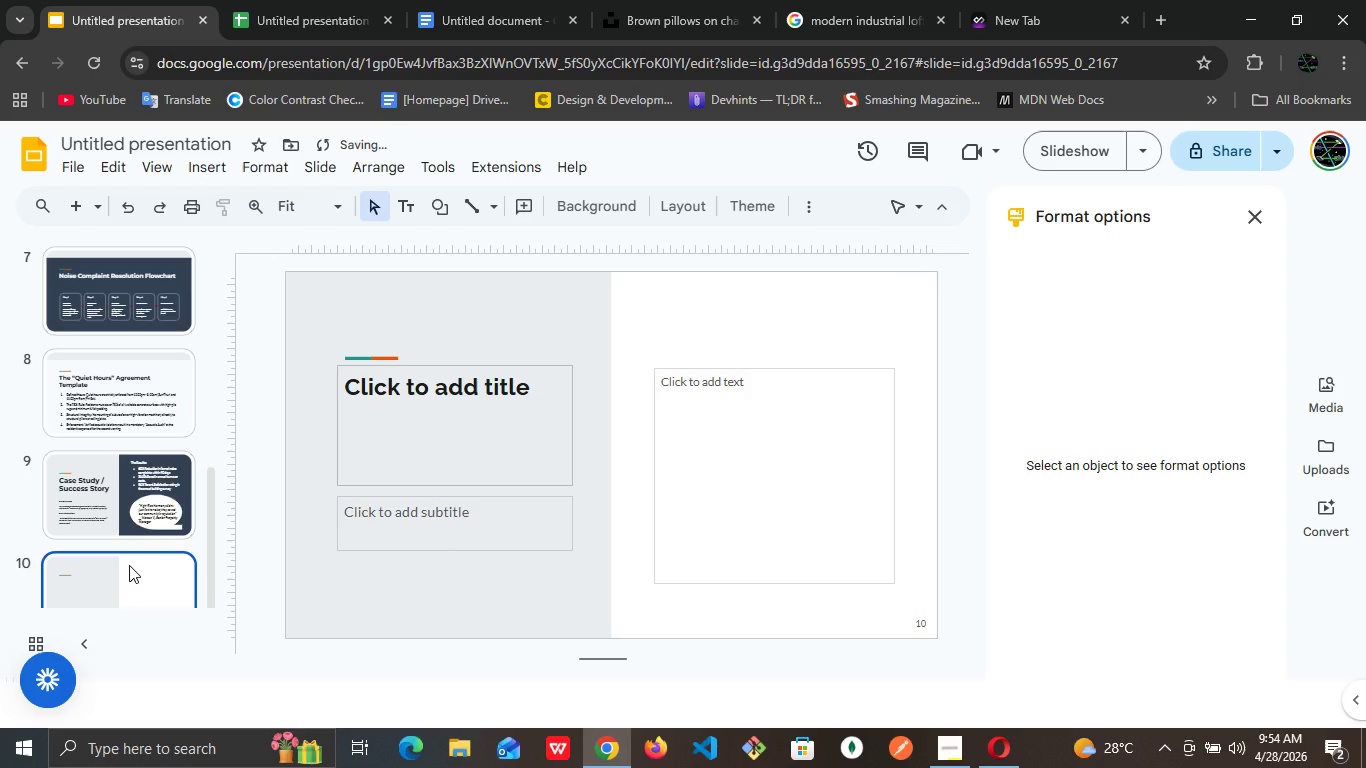 
left_click([129, 565])
 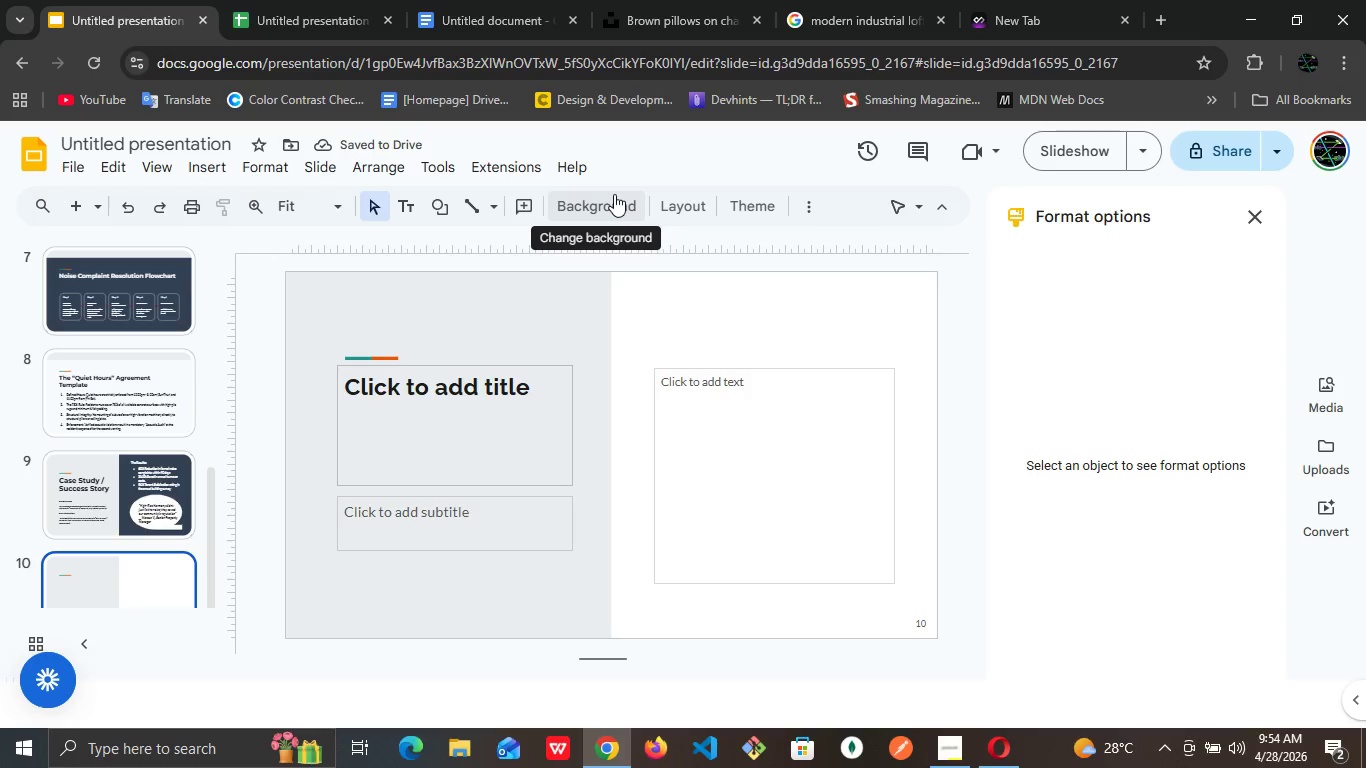 
left_click([614, 194])
 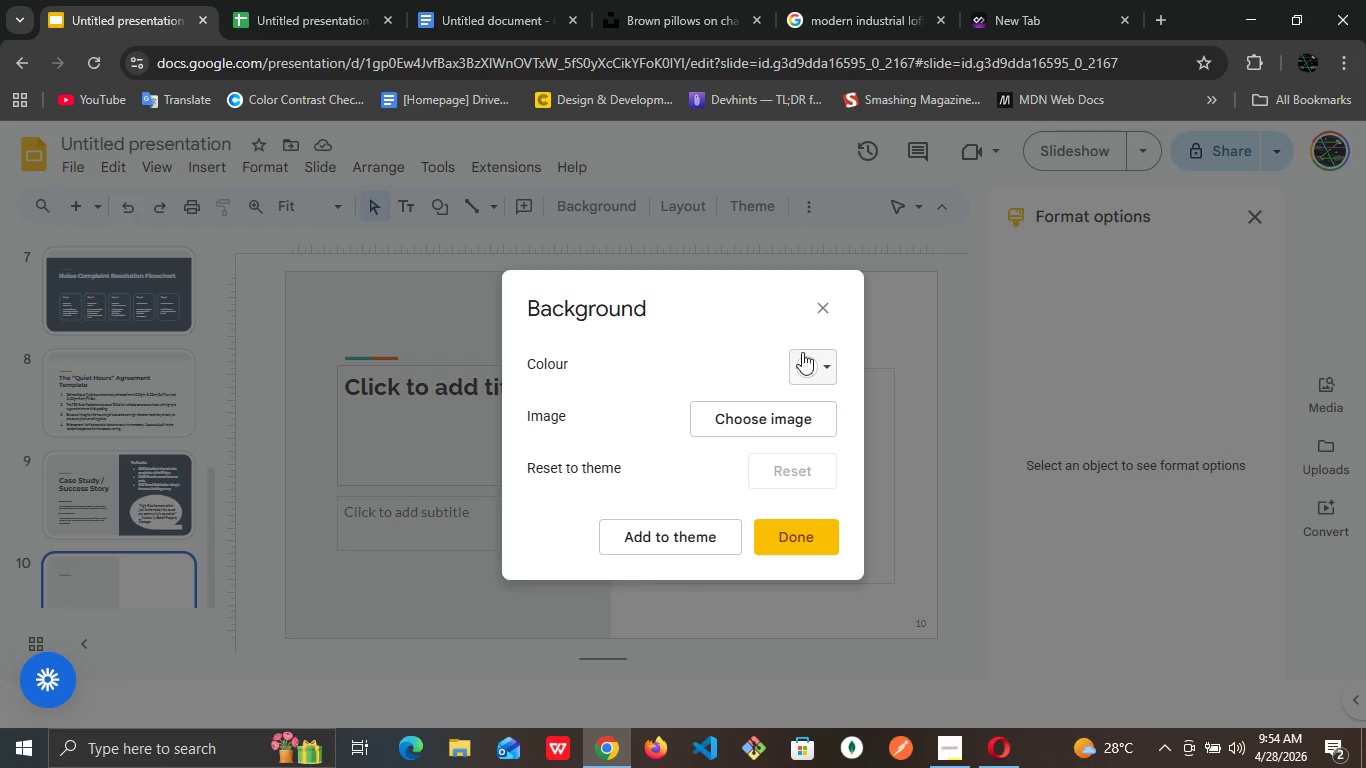 
left_click([819, 311])
 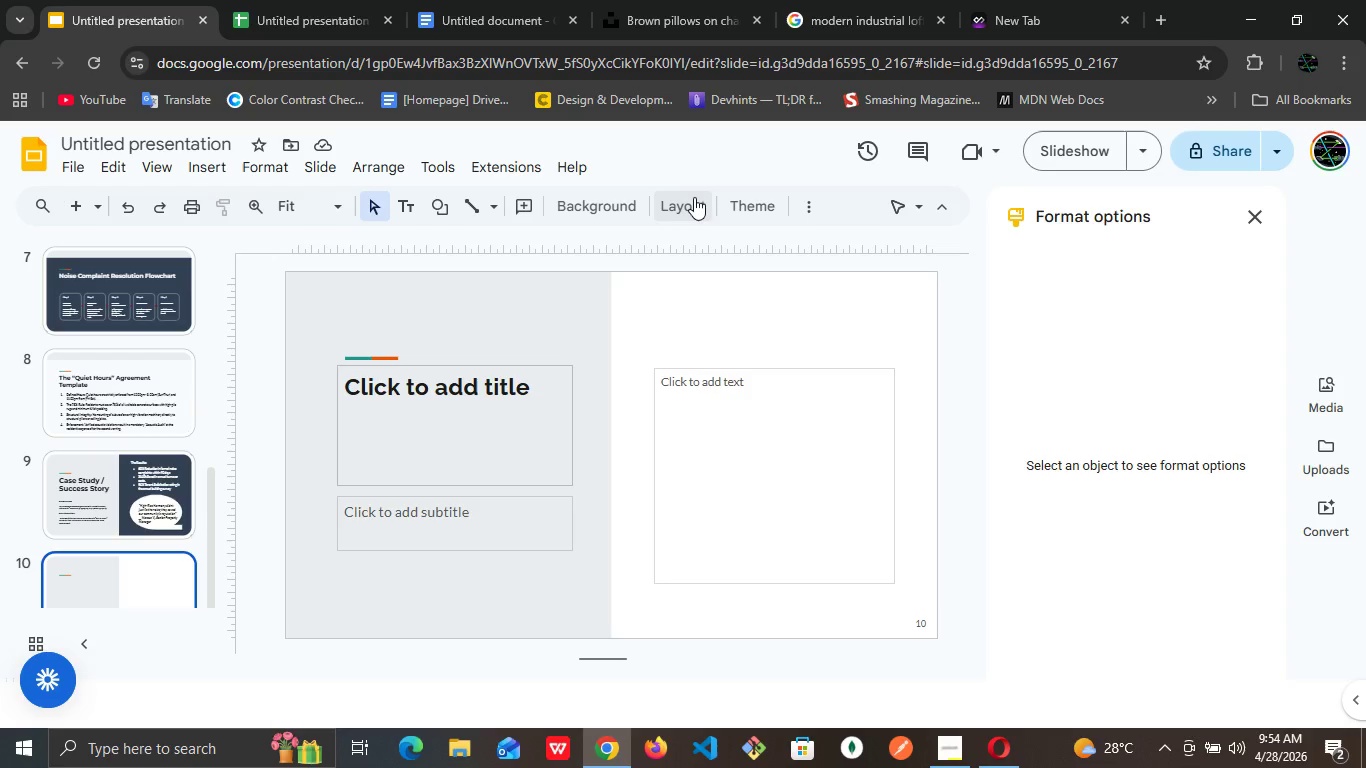 
left_click([693, 195])
 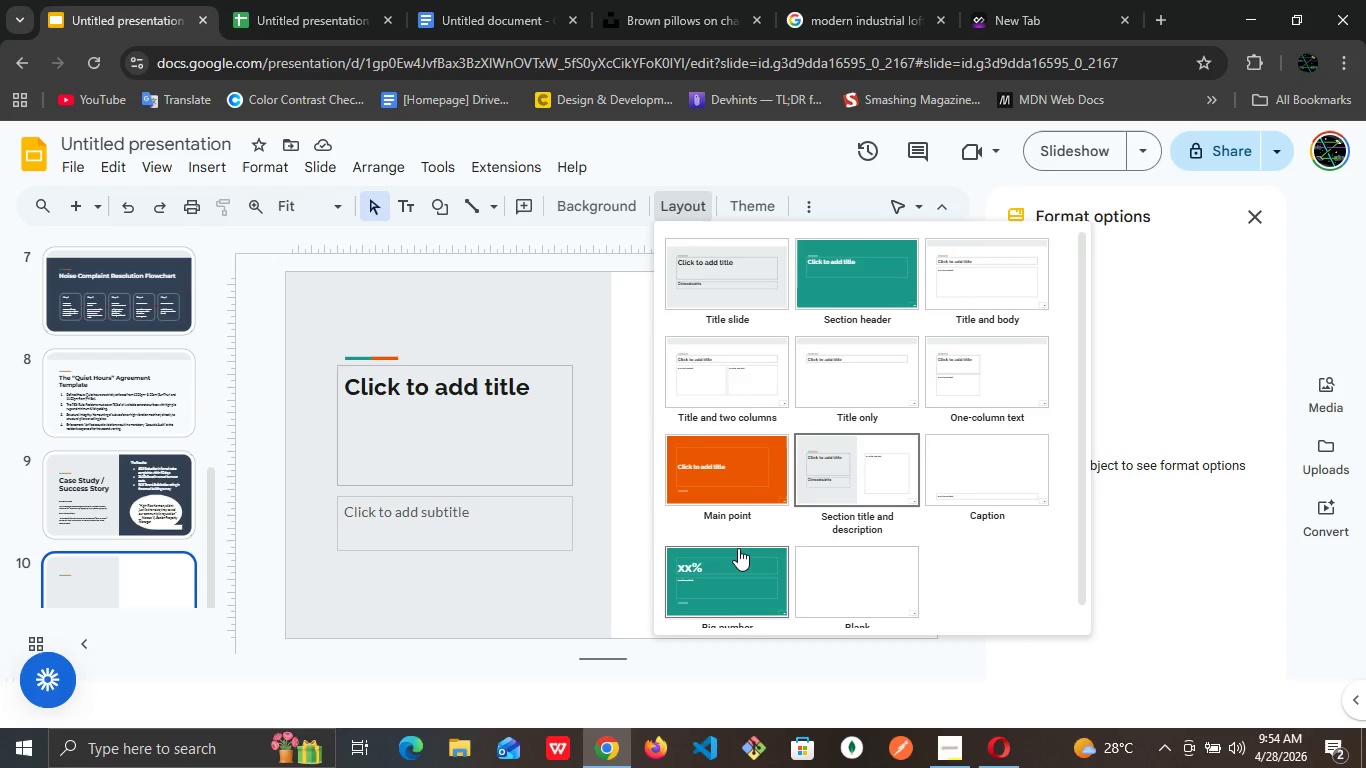 
left_click([738, 548])
 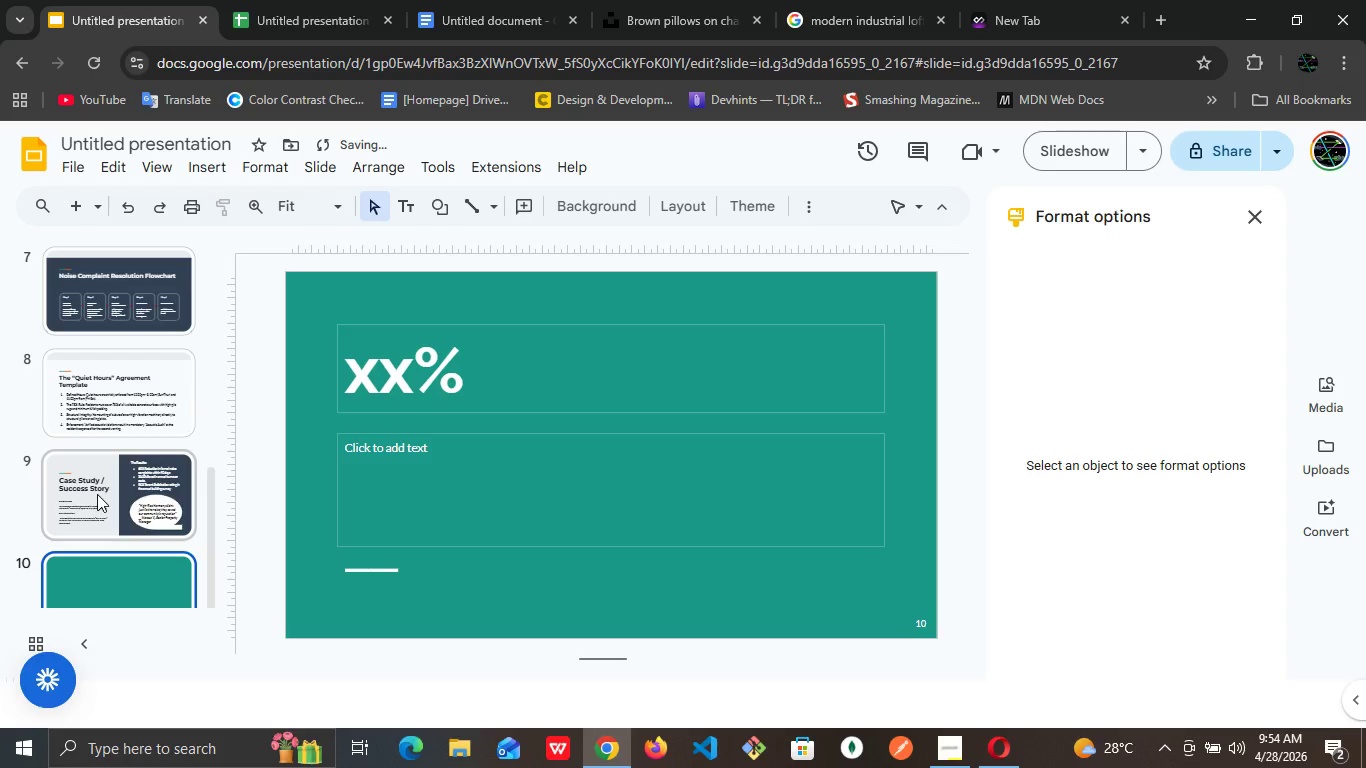 
left_click([97, 494])
 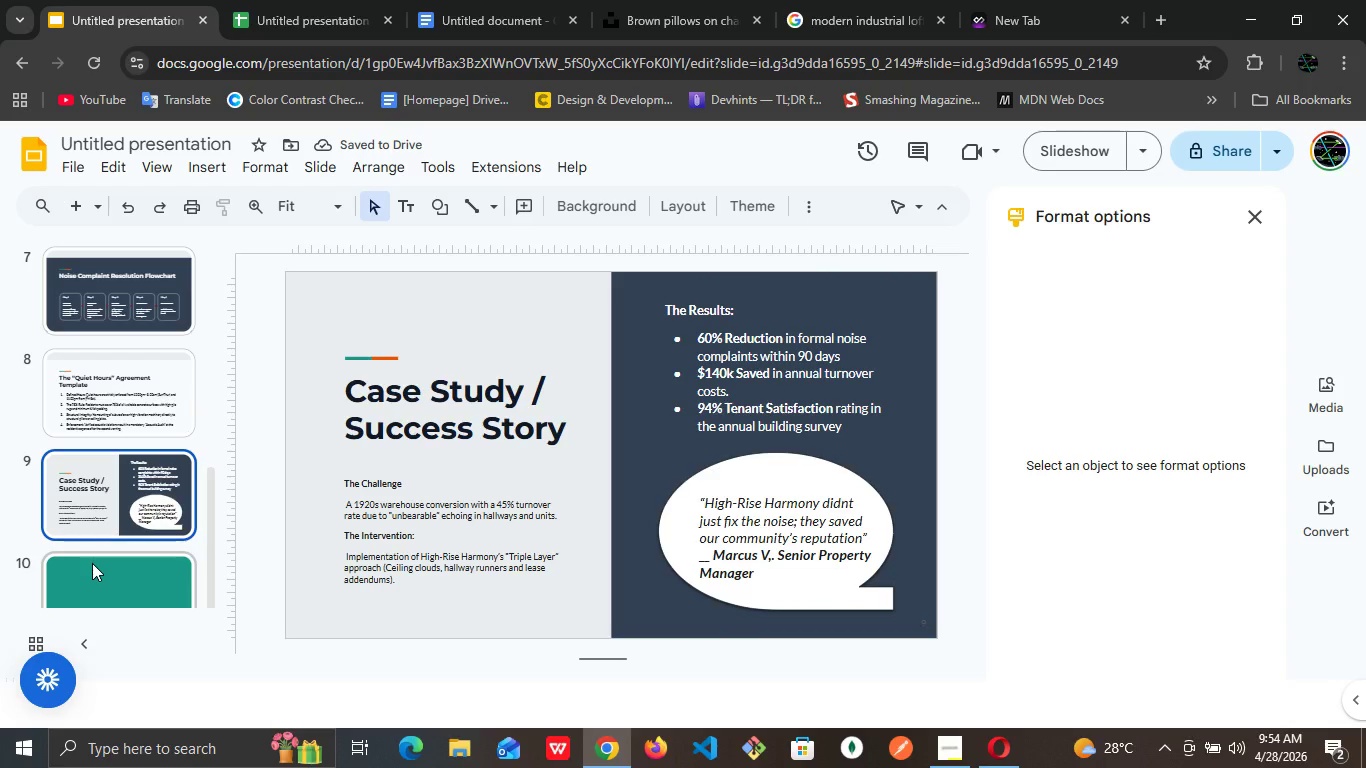 
left_click([92, 566])
 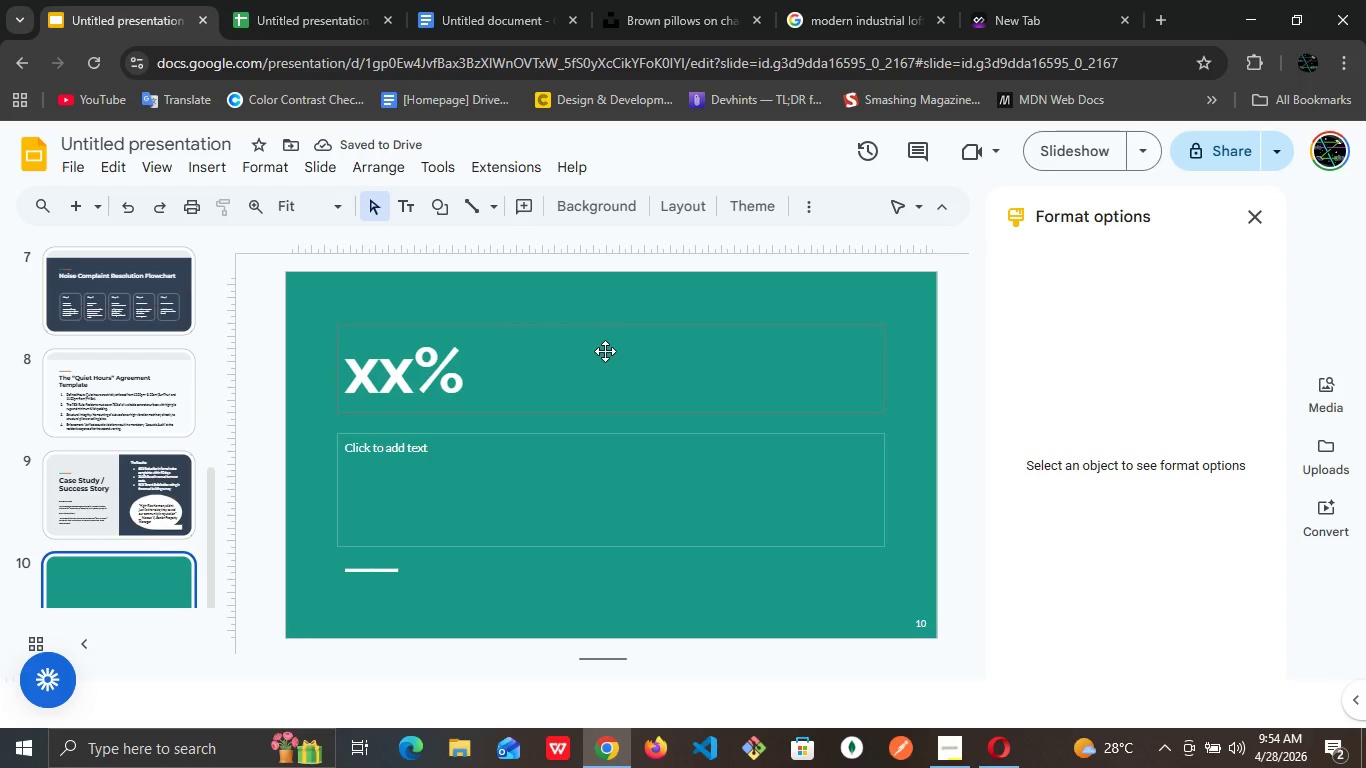 
left_click([590, 379])
 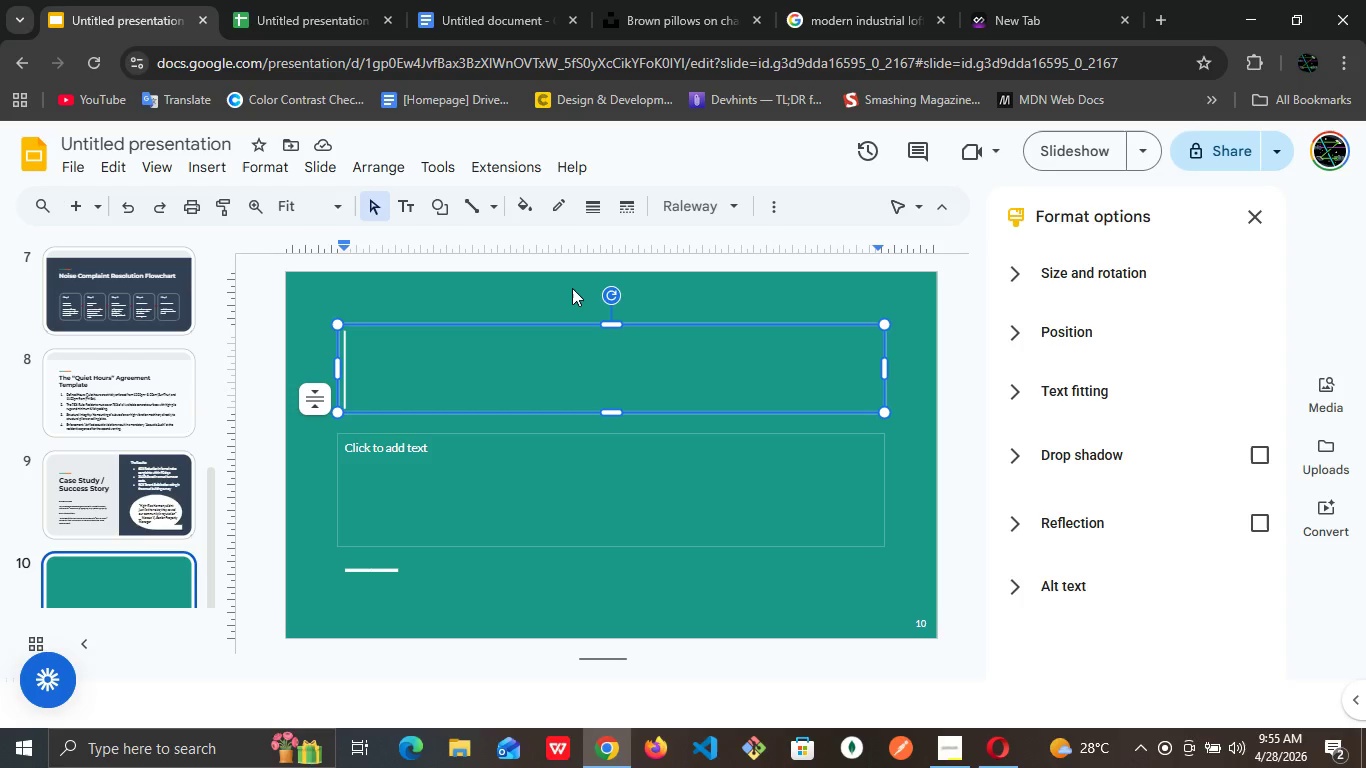 
wait(34.12)
 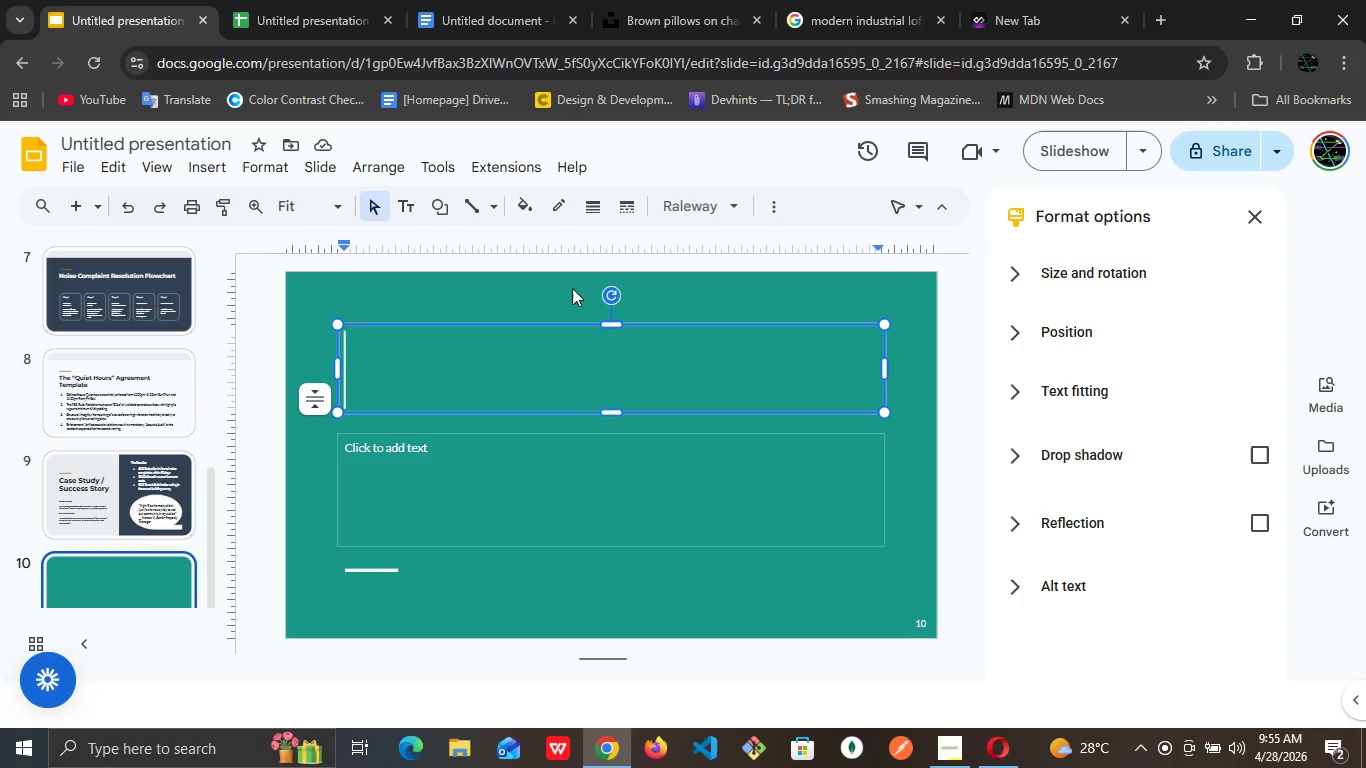 
type(Nwxt)
key(Backspace)
key(Backspace)
key(Backspace)
type(ext Steps)
 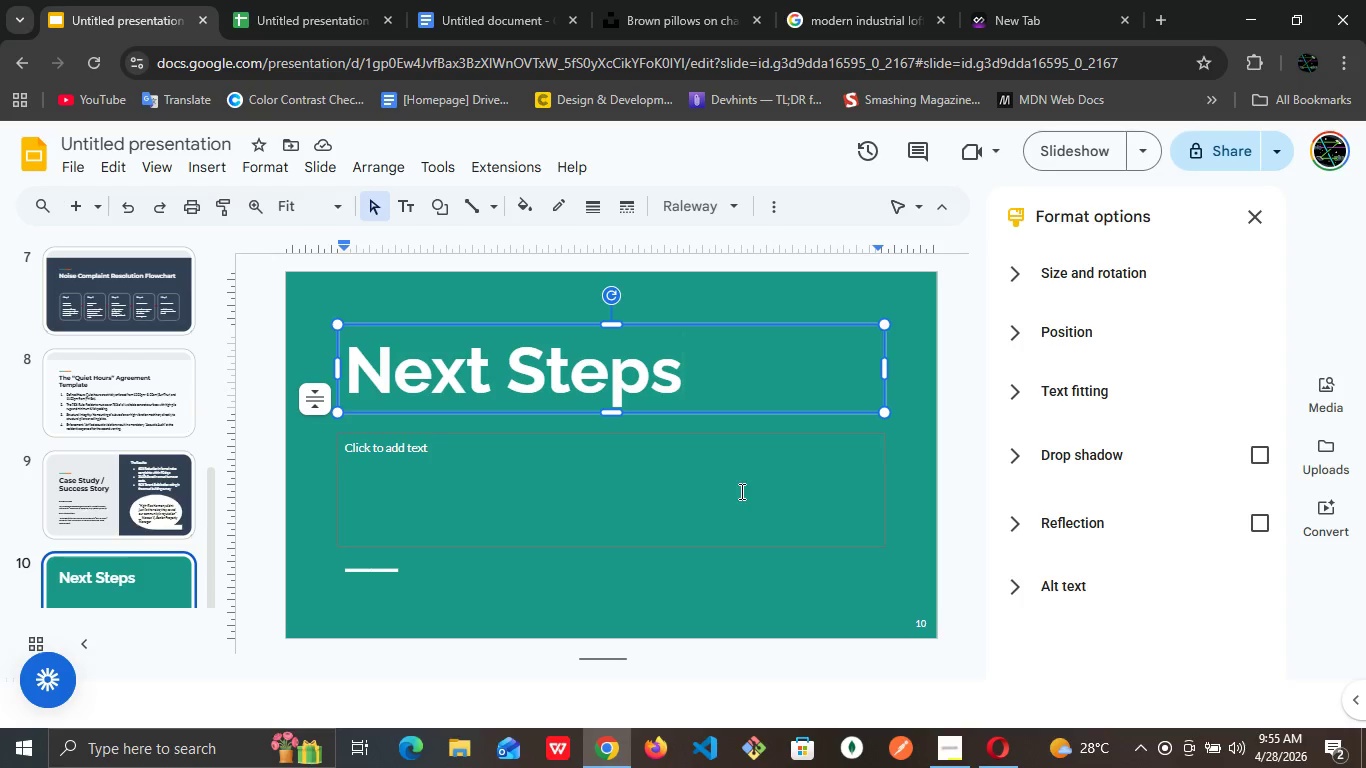 
wait(12.66)
 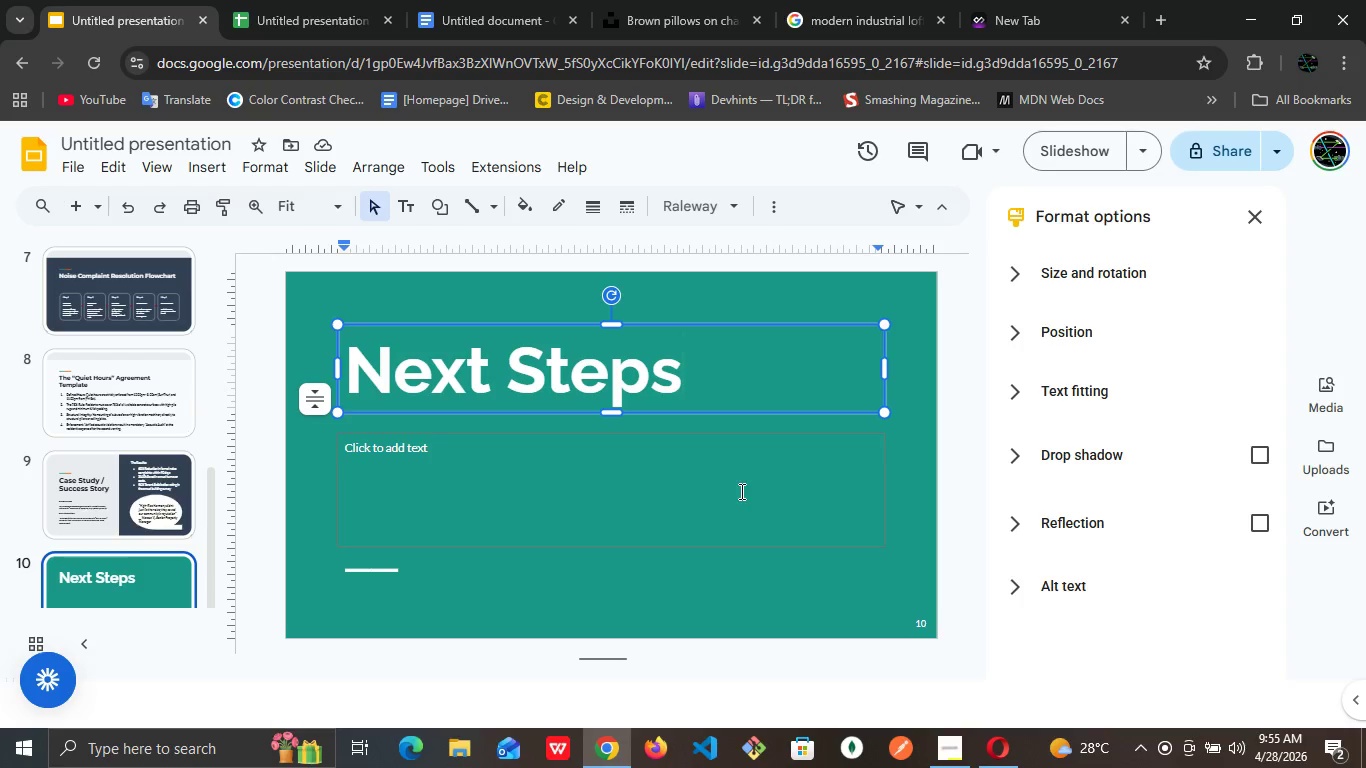 
left_click([620, 465])
 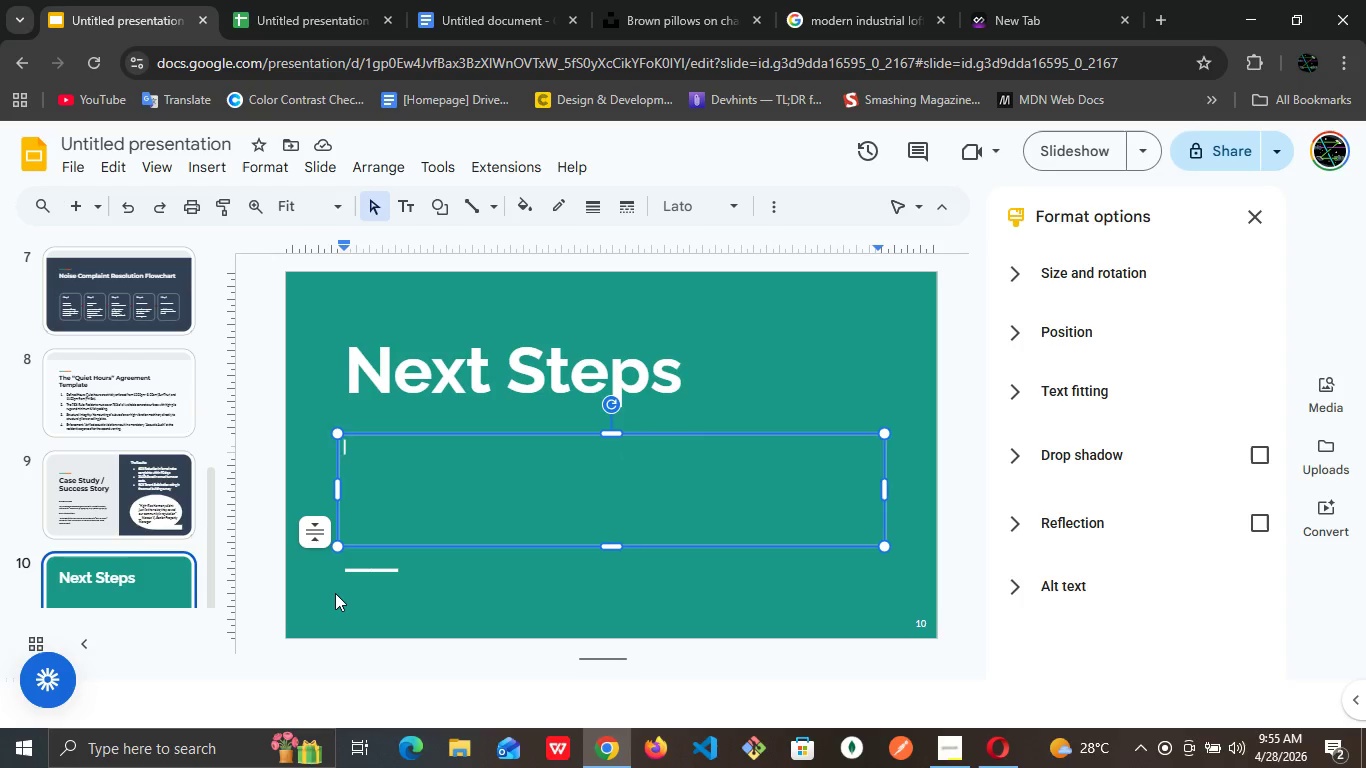 
wait(21.52)
 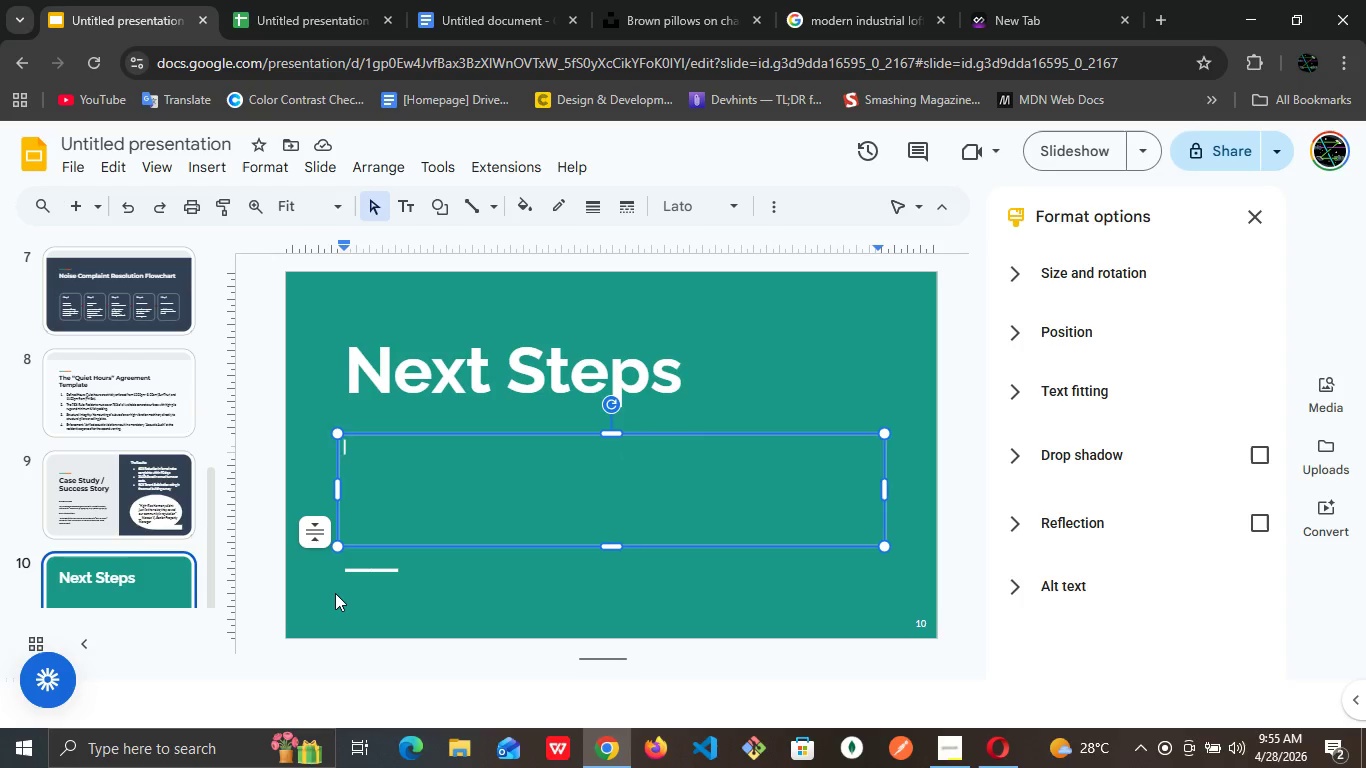 
left_click([392, 485])
 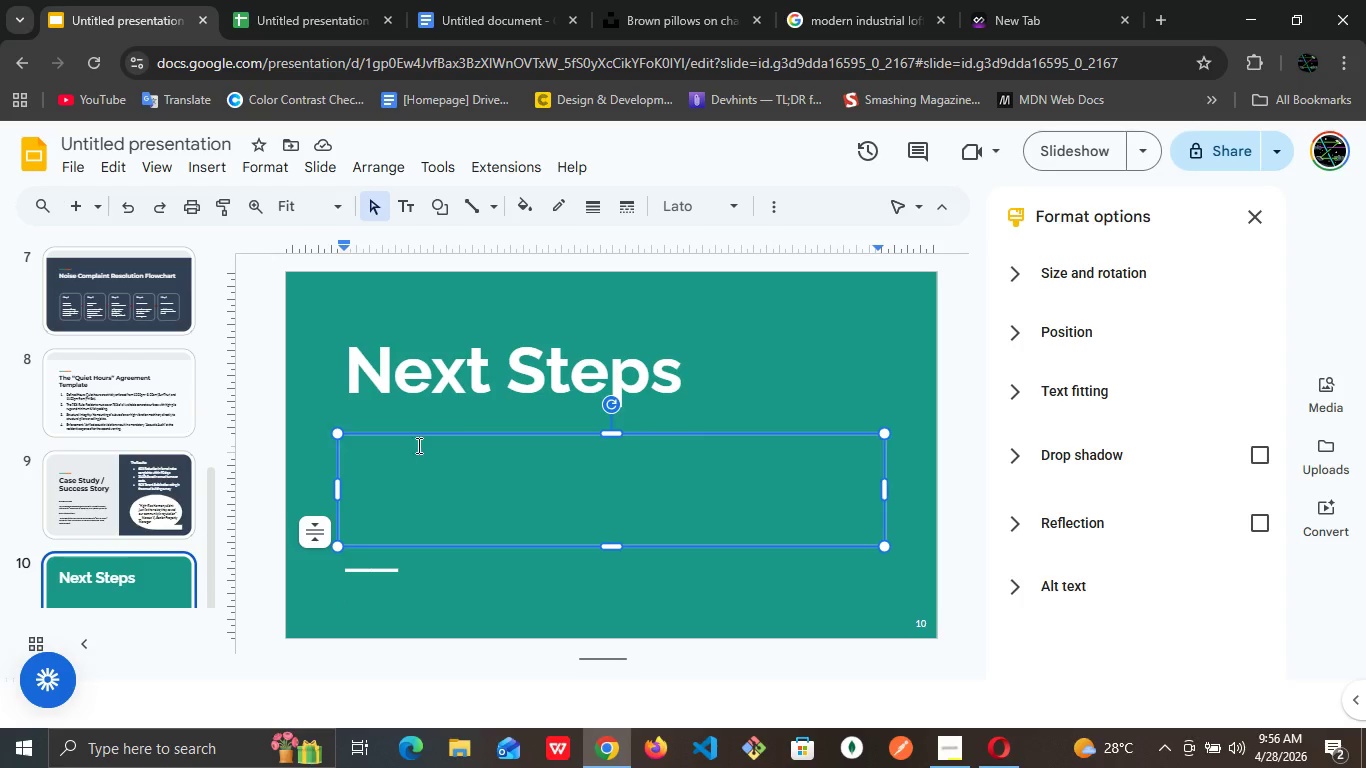 
wait(5.39)
 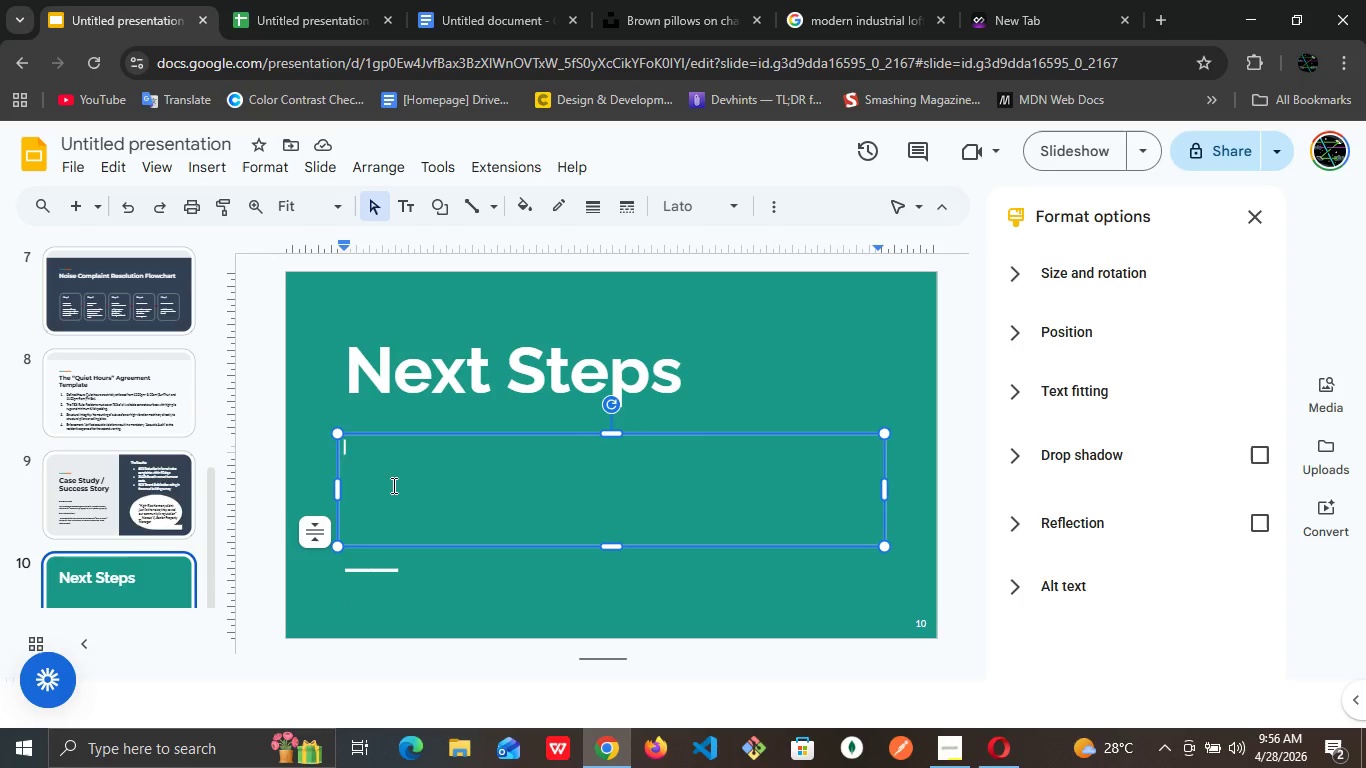 
left_click([623, 297])
 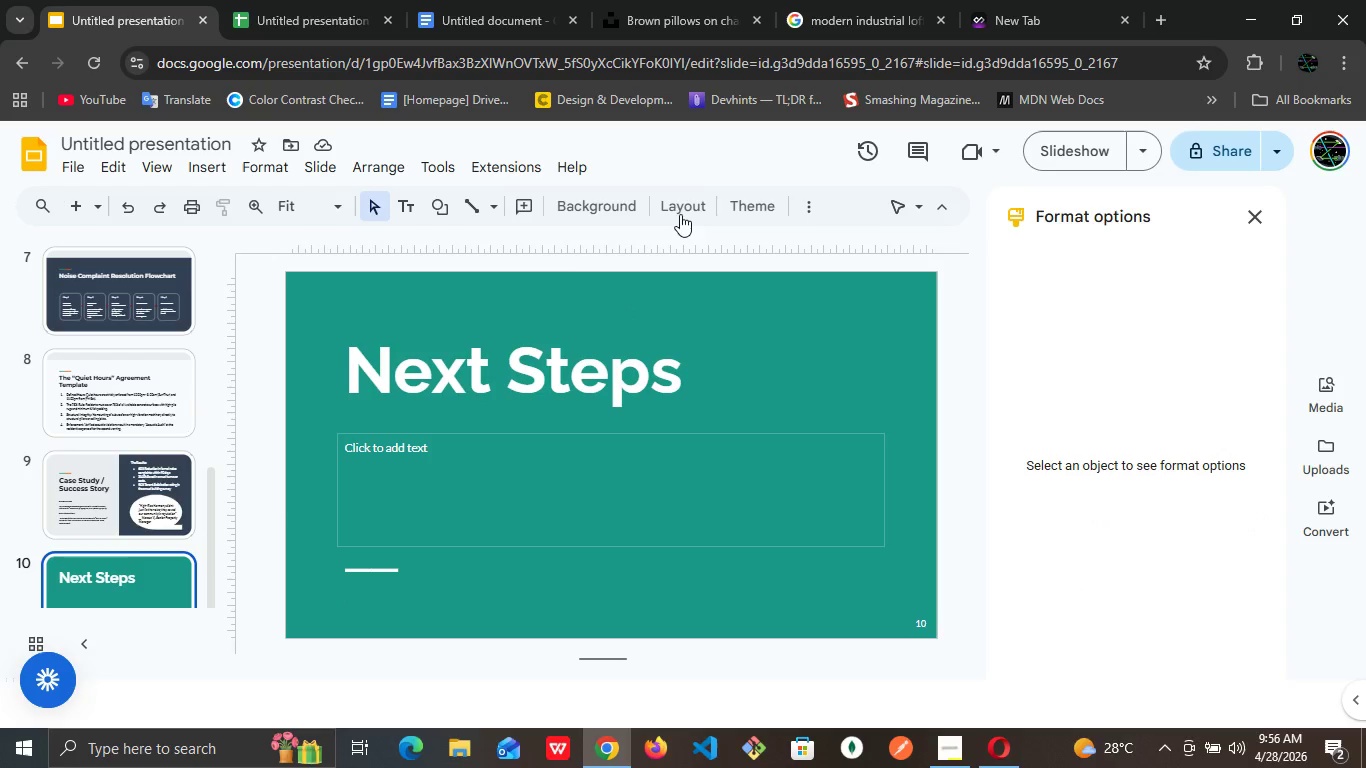 
mouse_move([660, 199])
 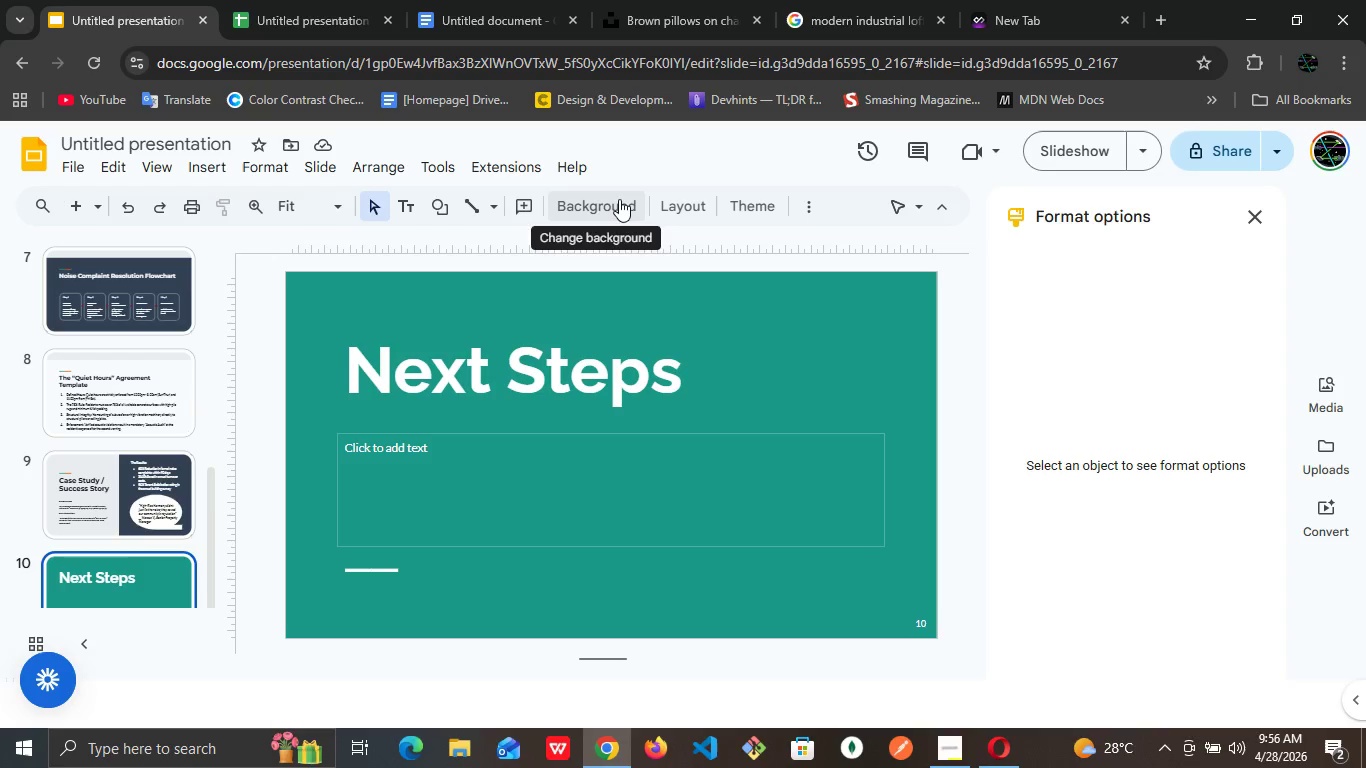 
left_click([619, 199])
 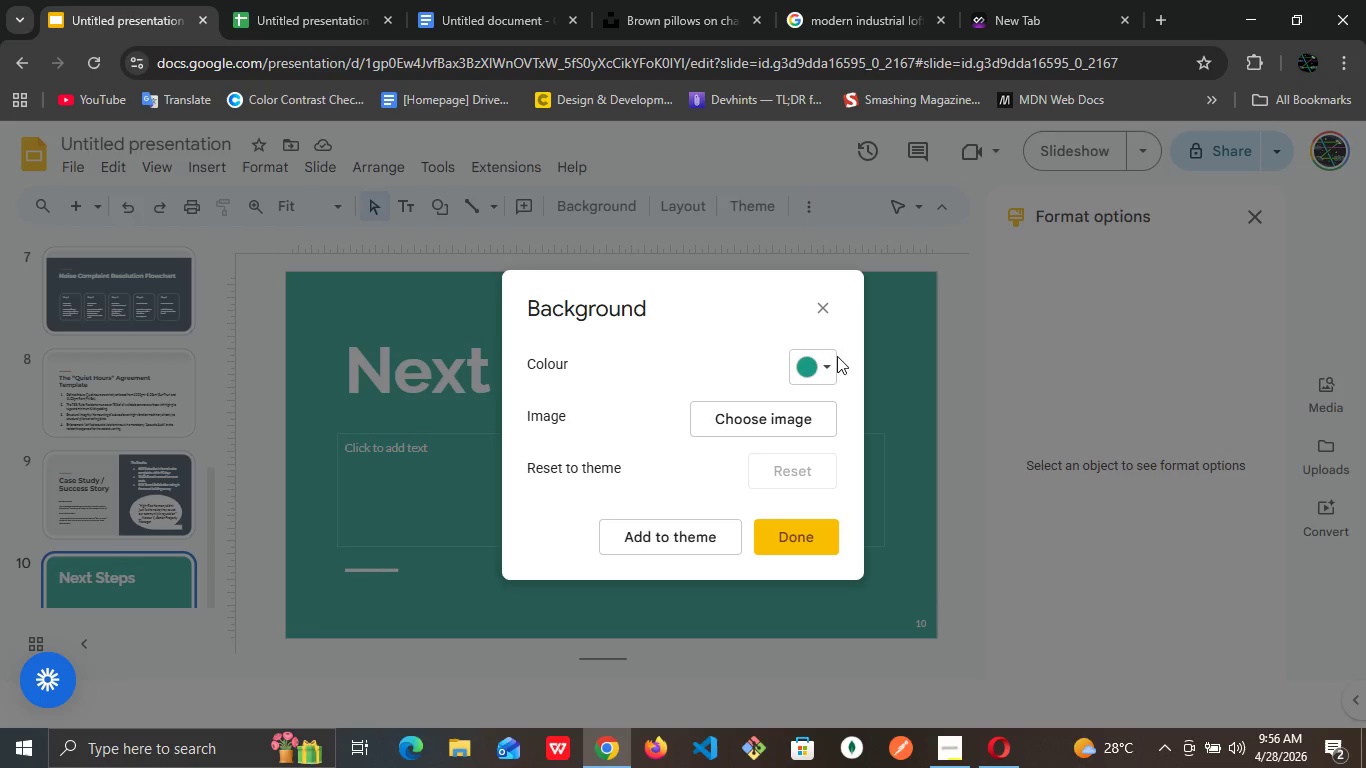 
left_click([824, 367])
 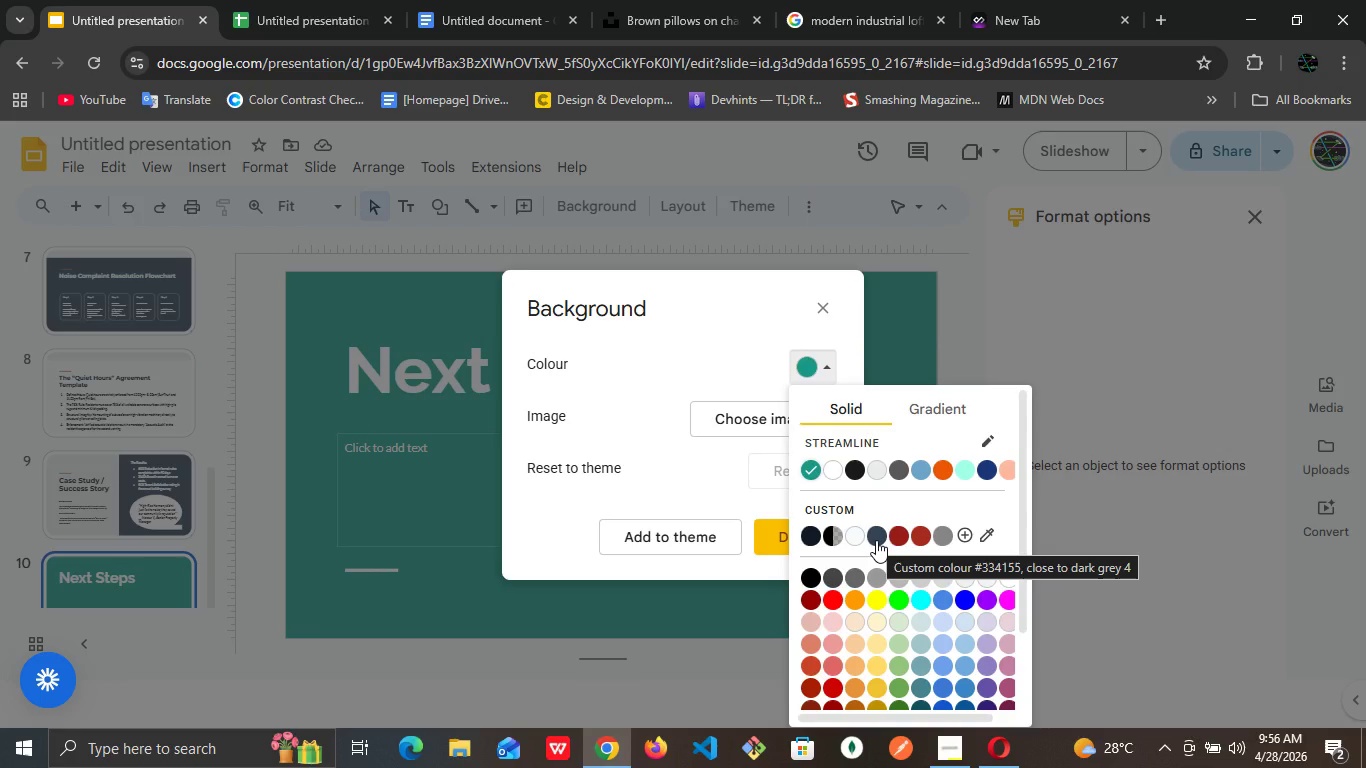 
left_click([876, 540])
 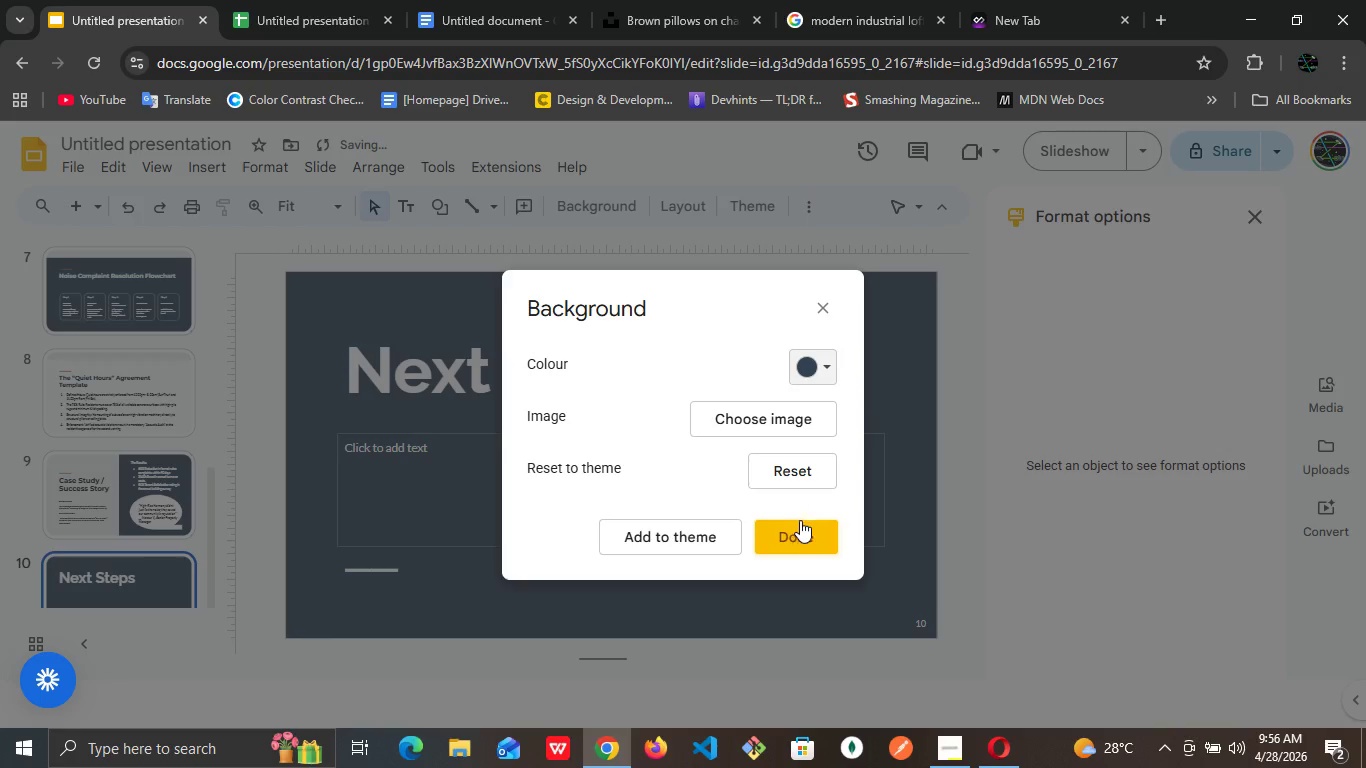 
left_click([794, 534])
 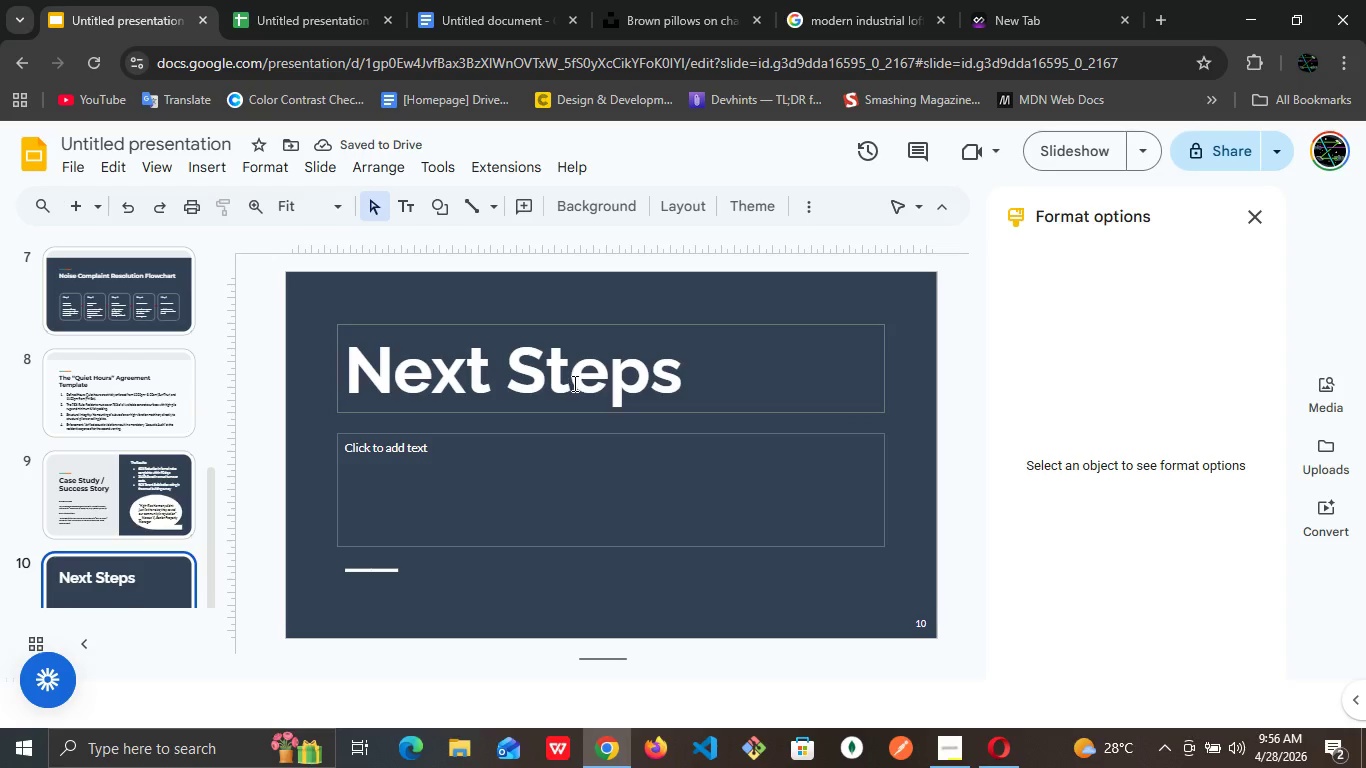 
double_click([573, 383])
 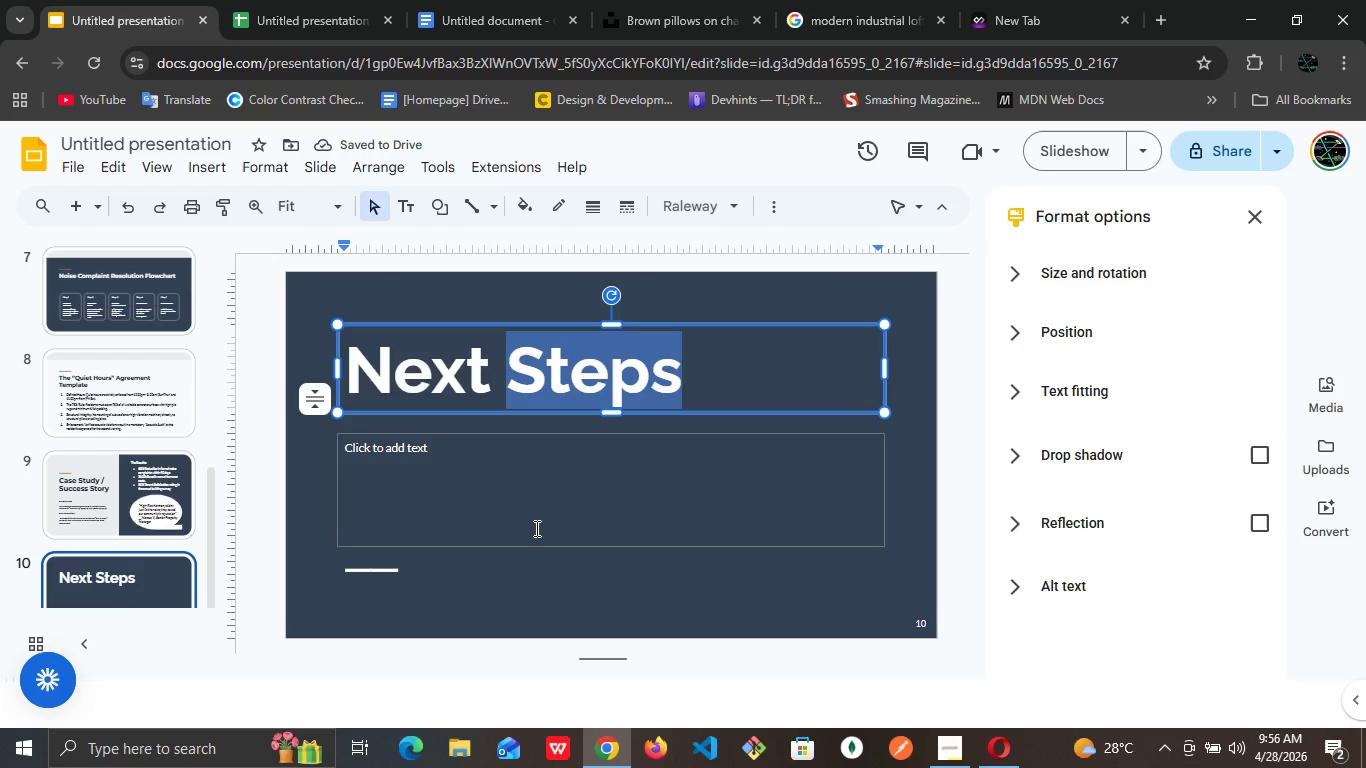 
left_click([535, 528])
 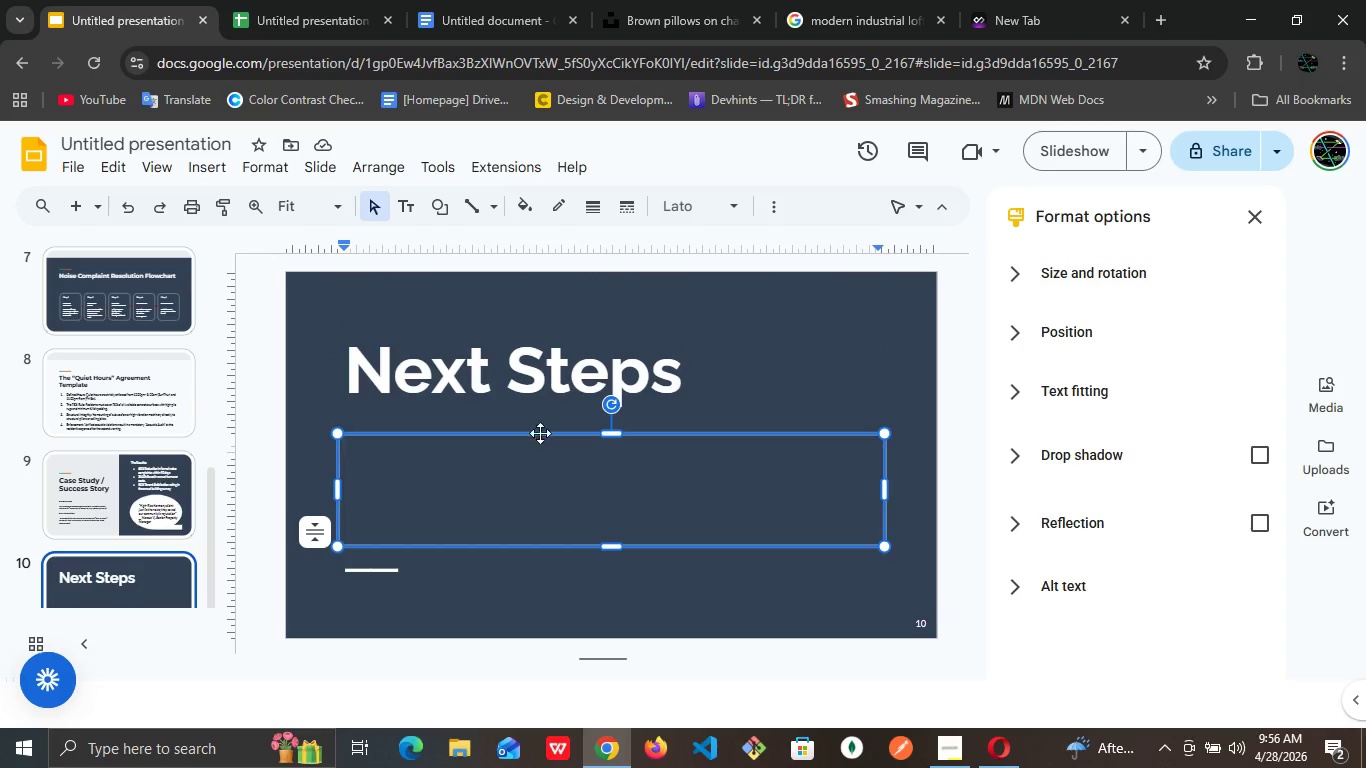 
double_click([550, 390])
 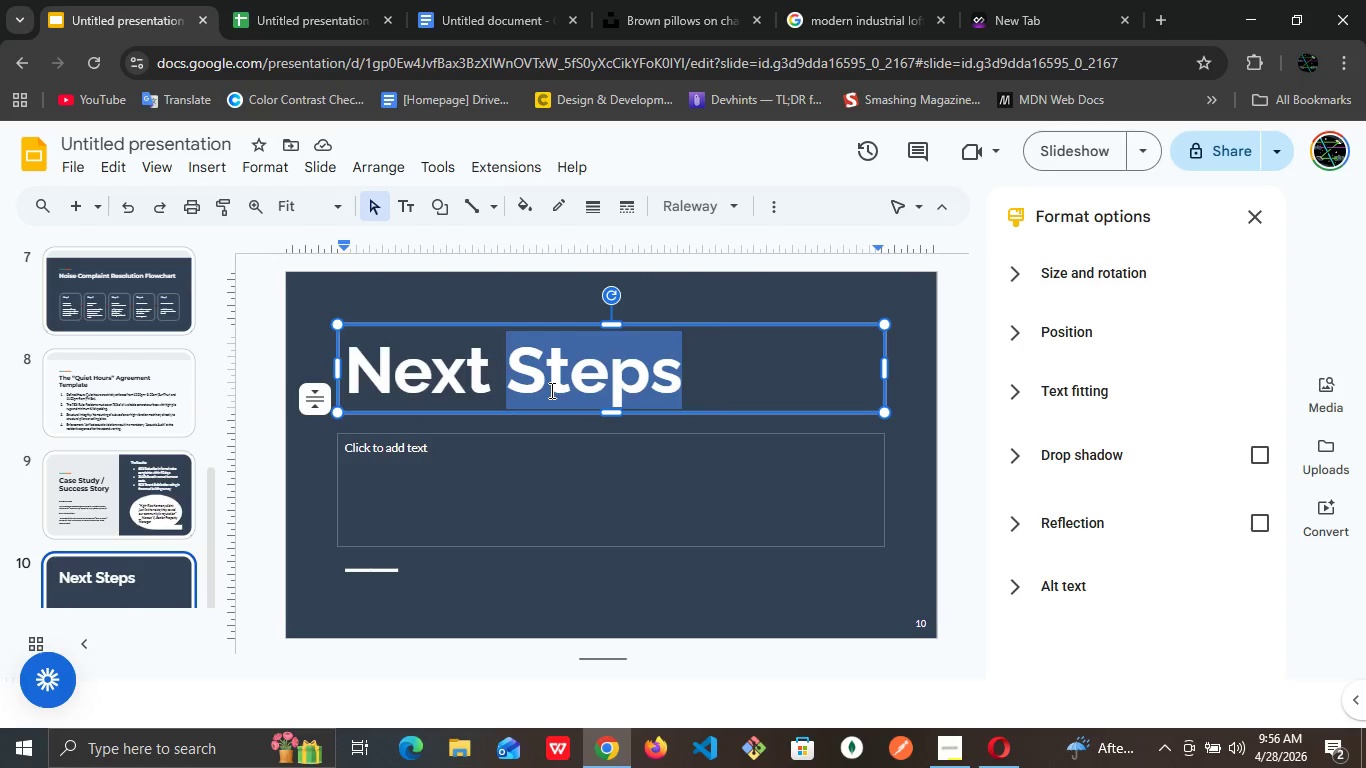 
triple_click([550, 390])
 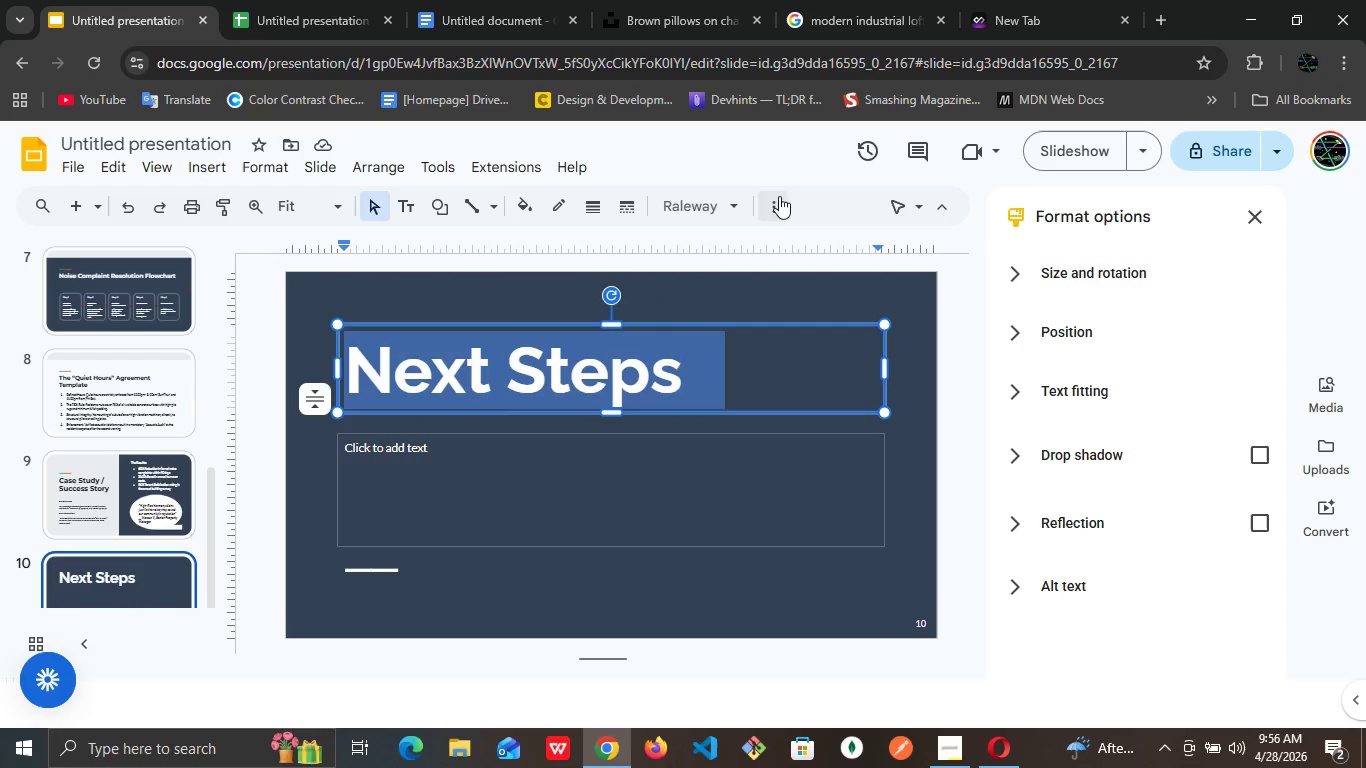 
left_click([773, 207])
 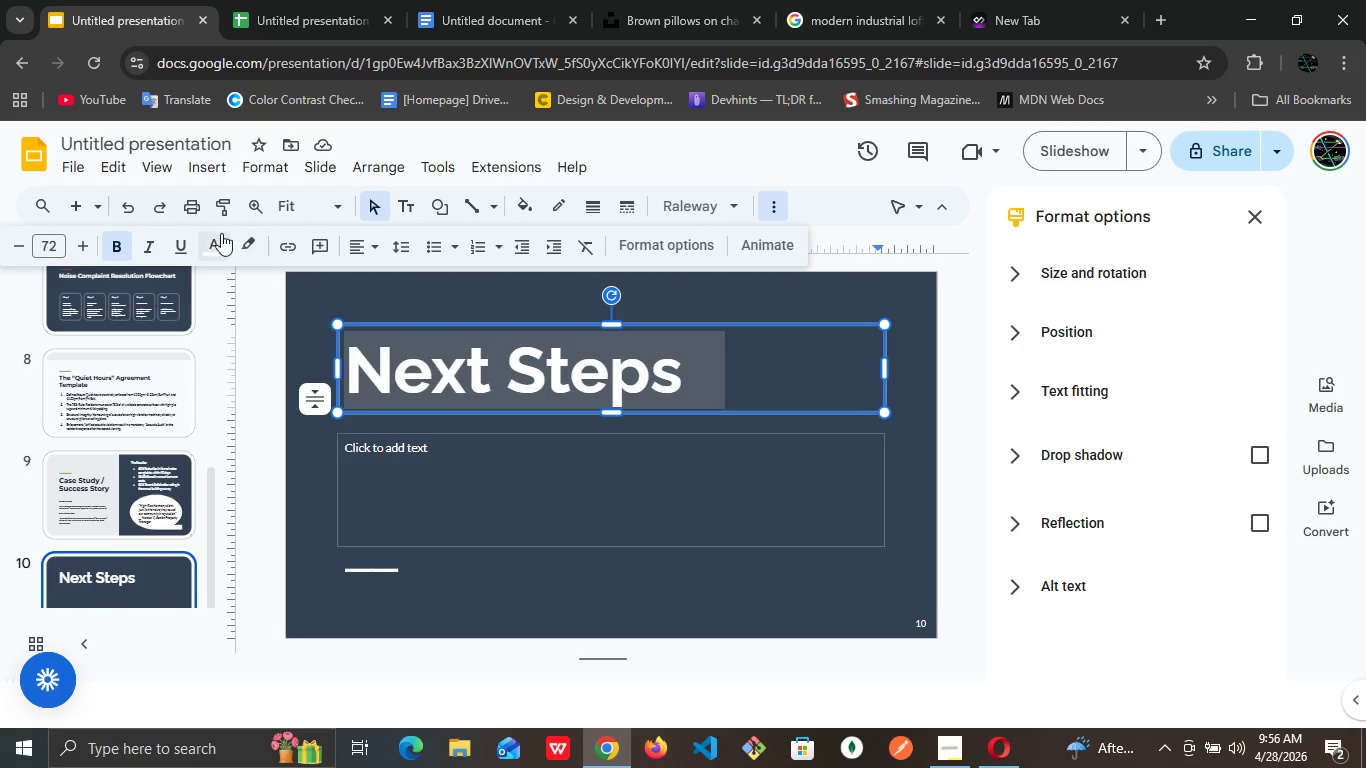 
left_click([206, 235])
 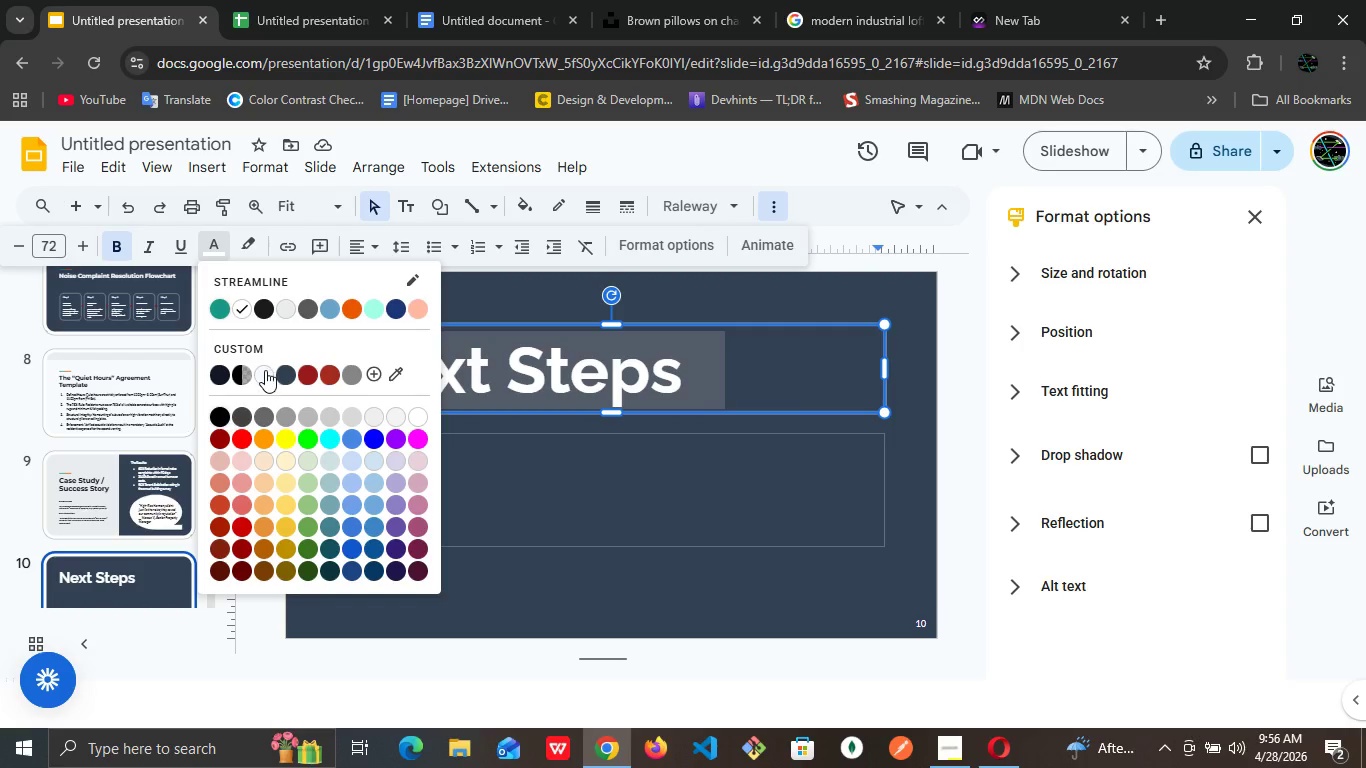 
left_click([265, 370])
 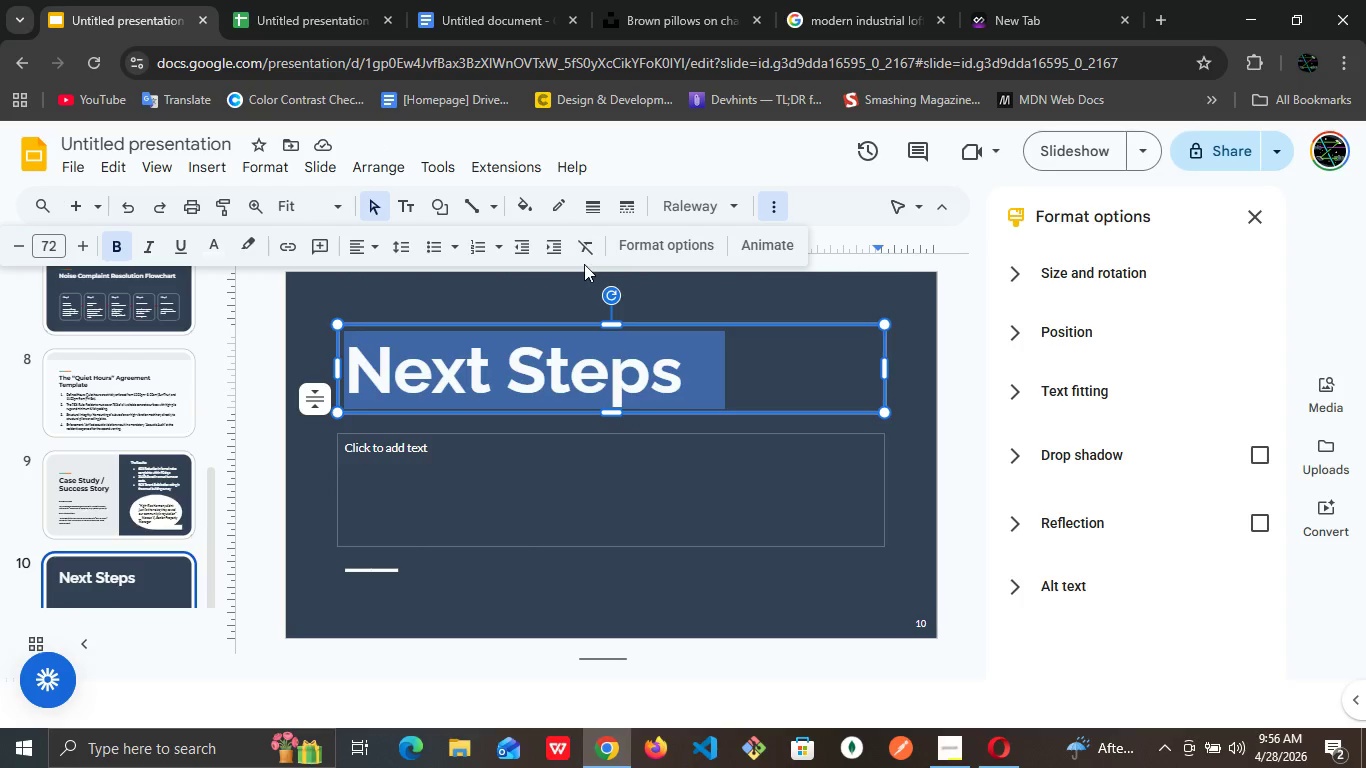 
wait(7.38)
 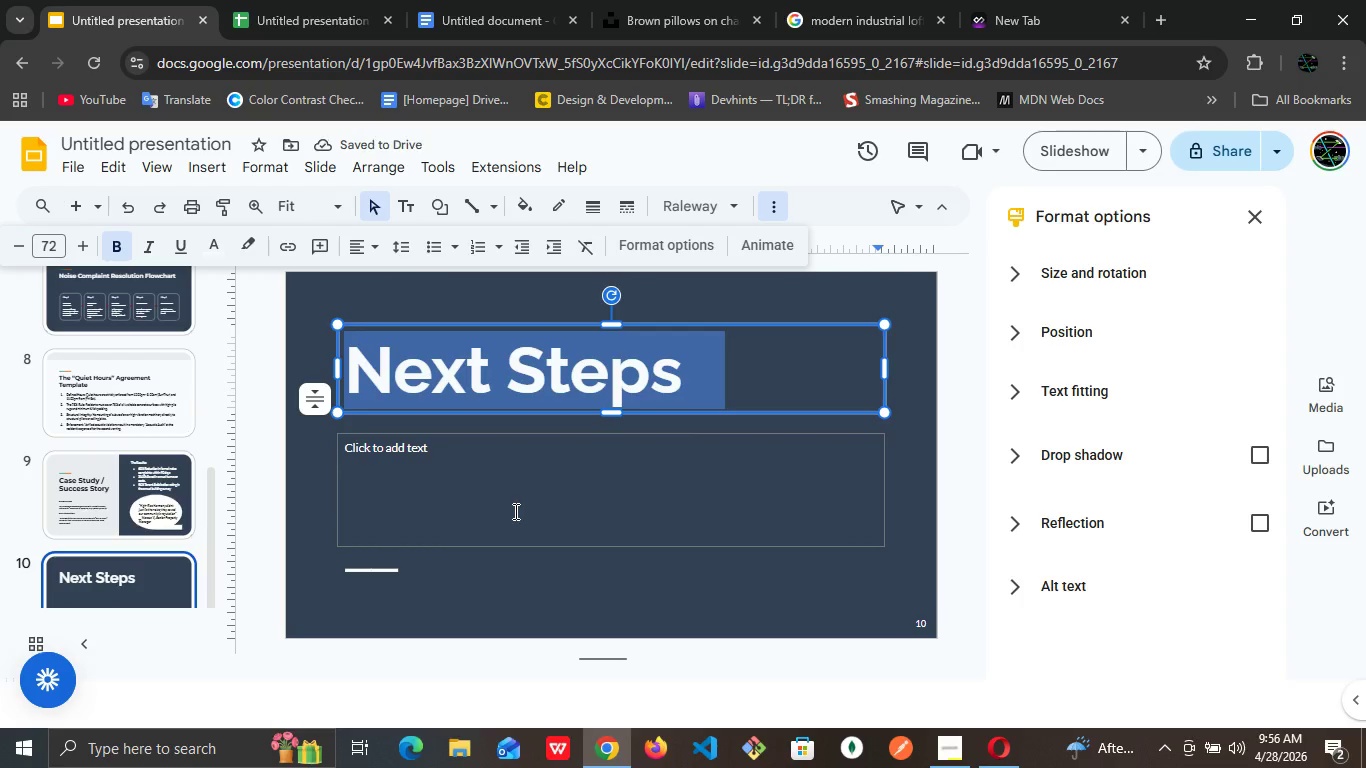 
left_click([371, 244])
 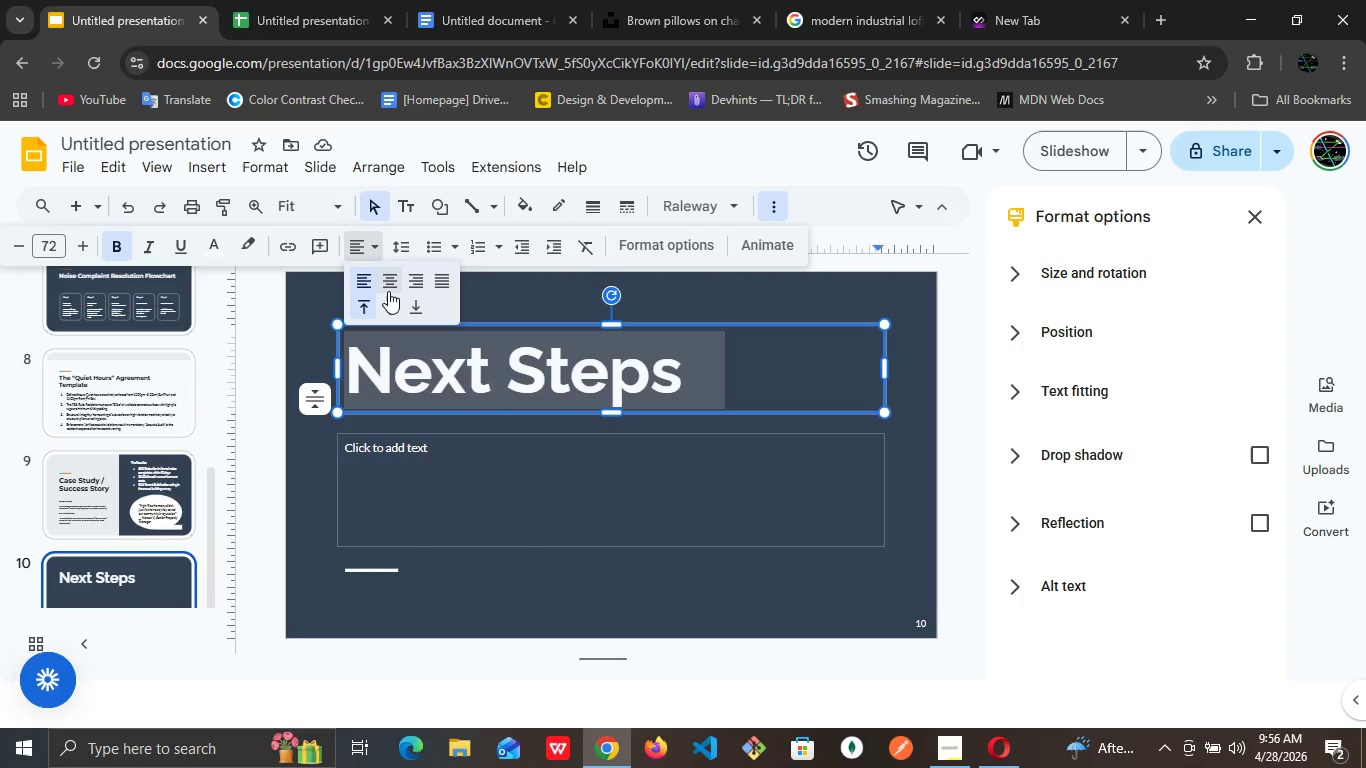 
left_click([388, 291])
 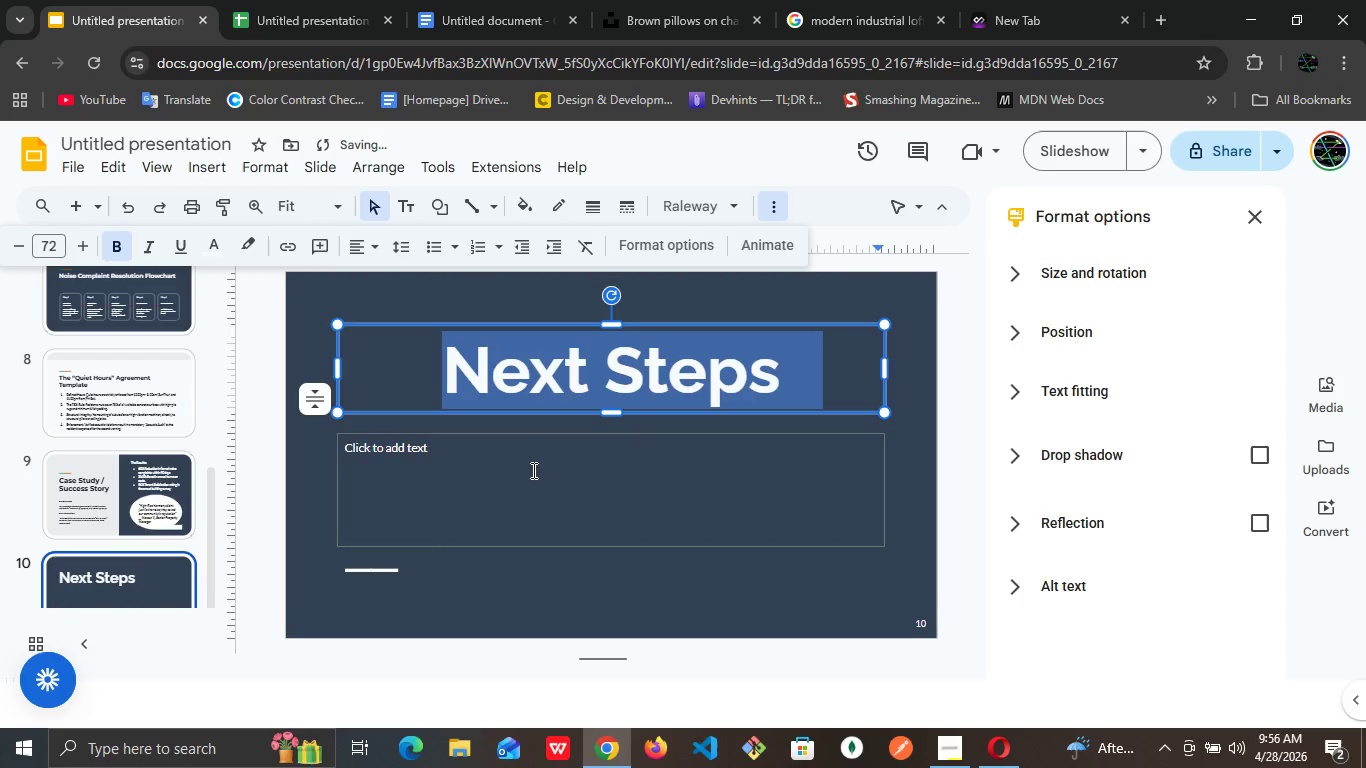 
left_click([534, 474])
 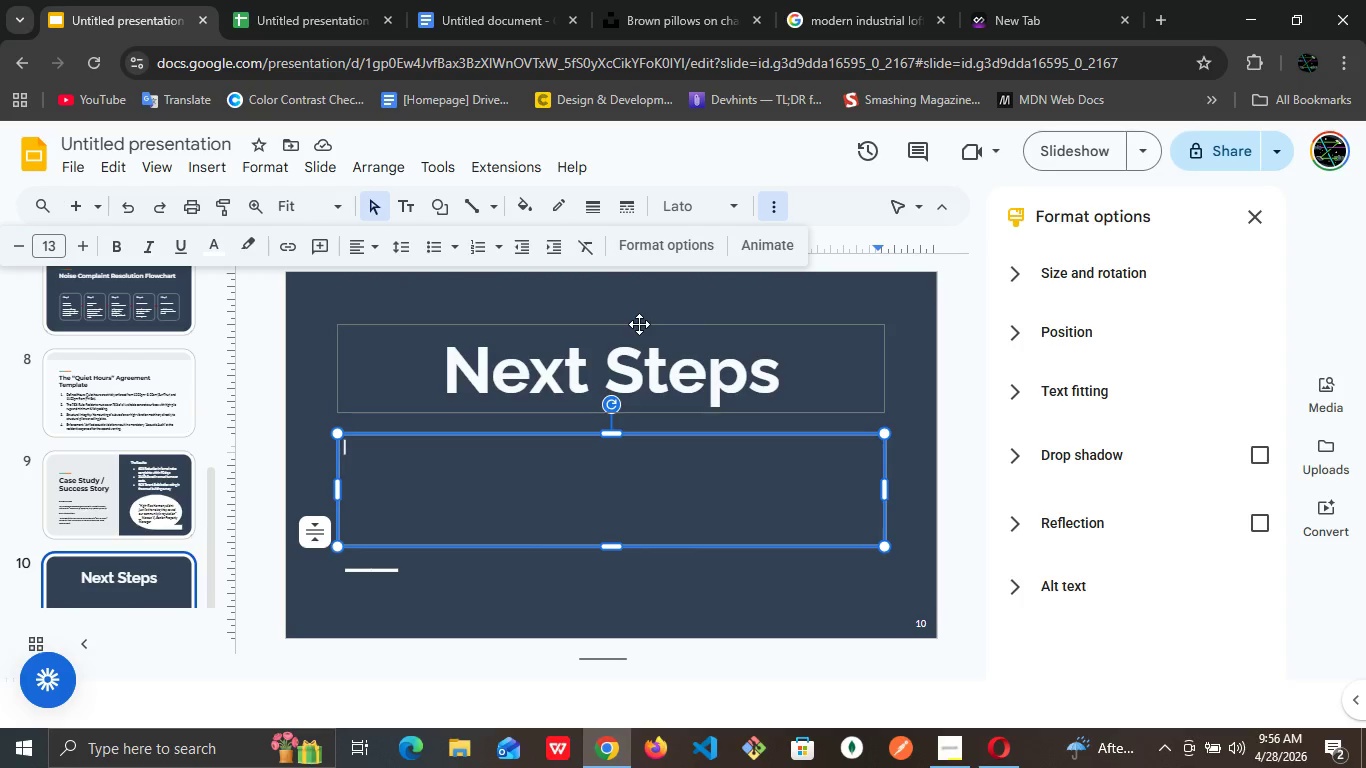 
wait(30.14)
 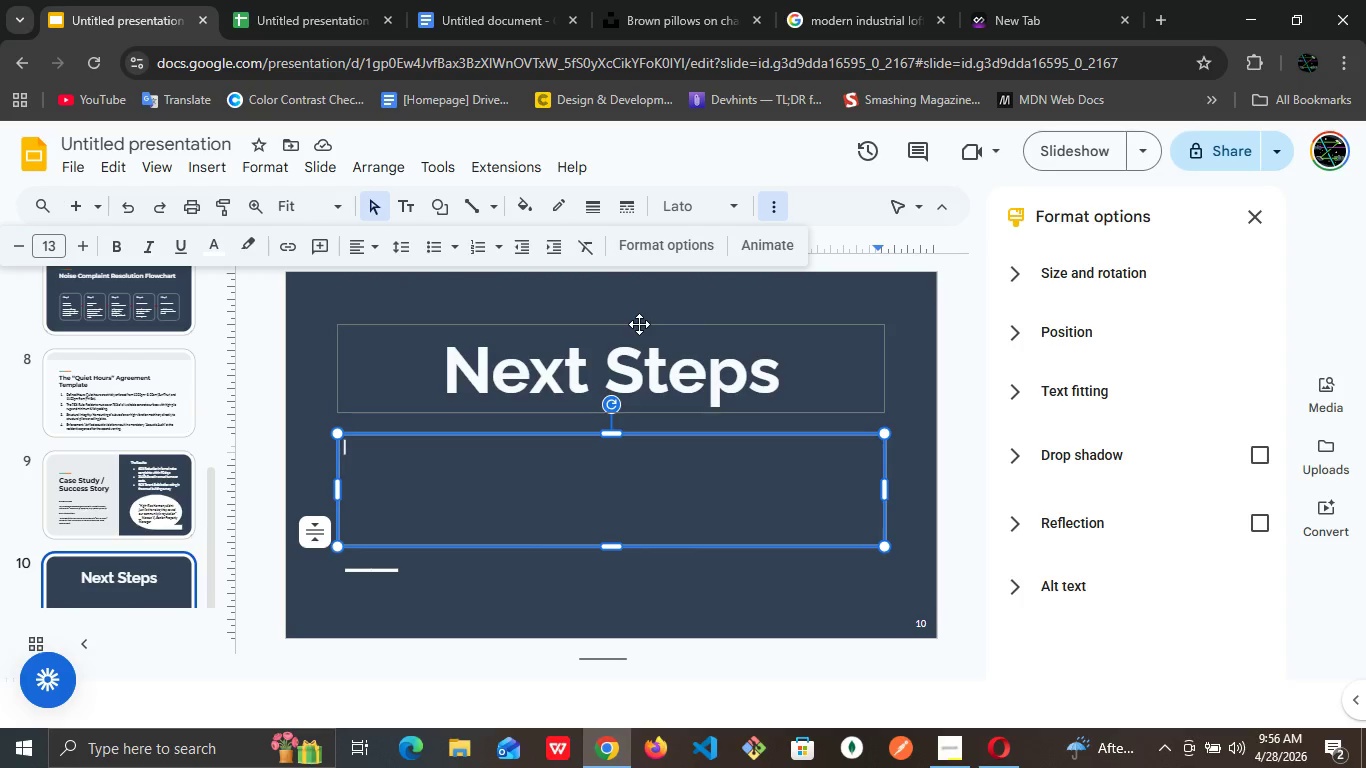 
left_click([657, 291])
 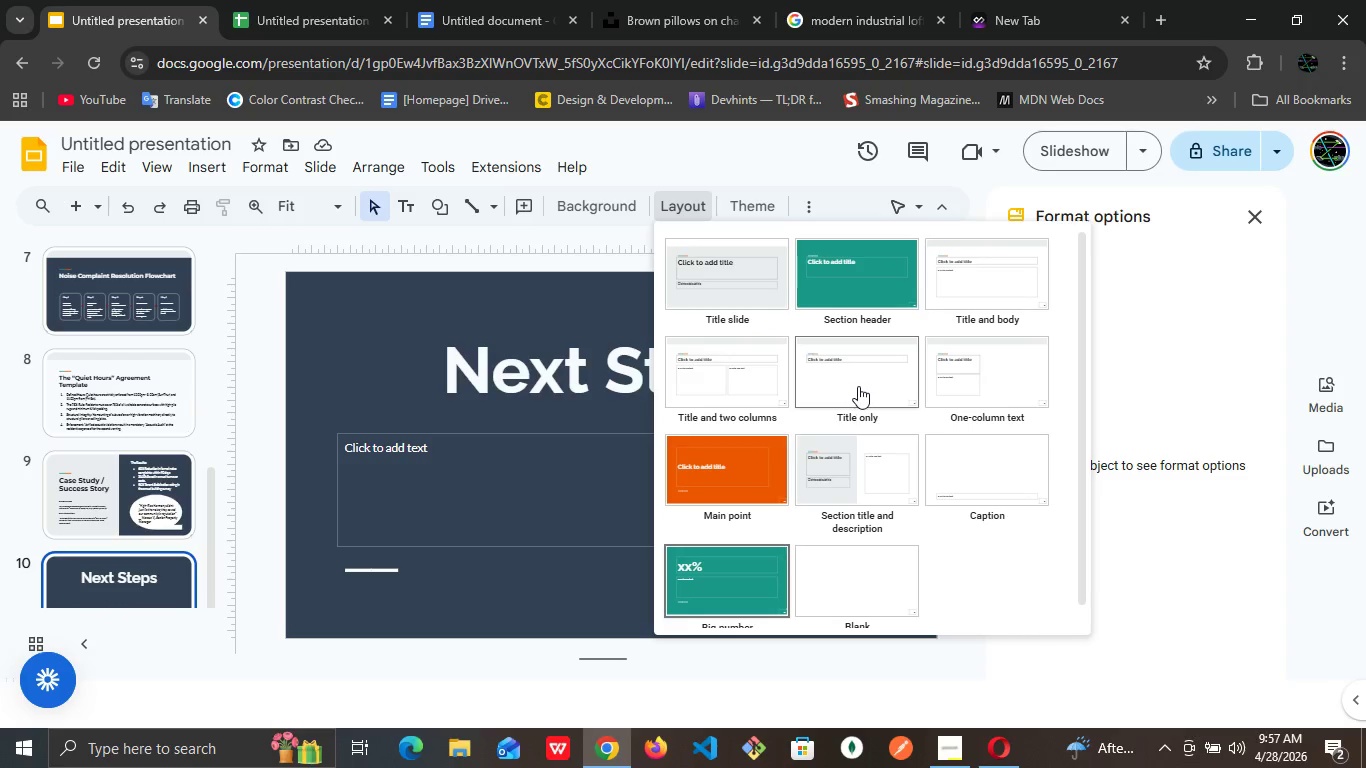 
wait(6.08)
 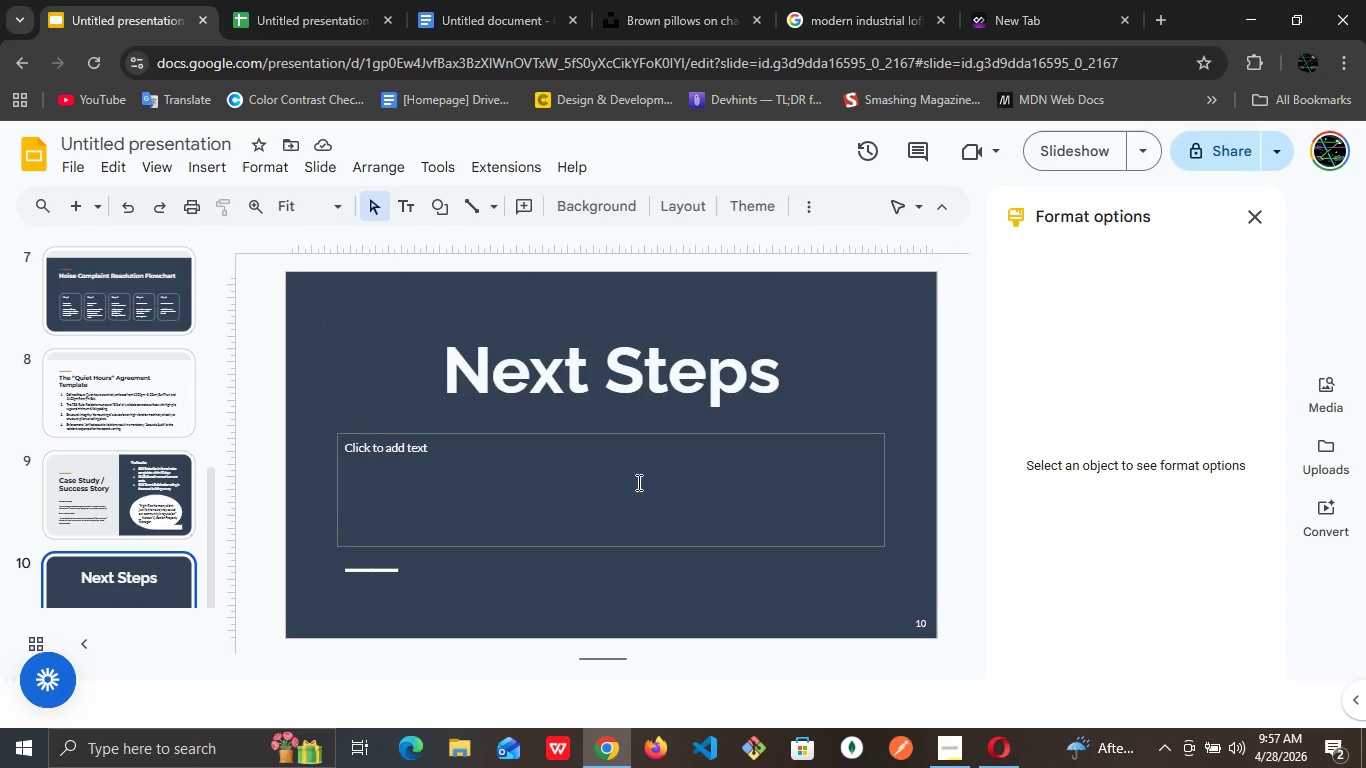 
left_click([970, 300])
 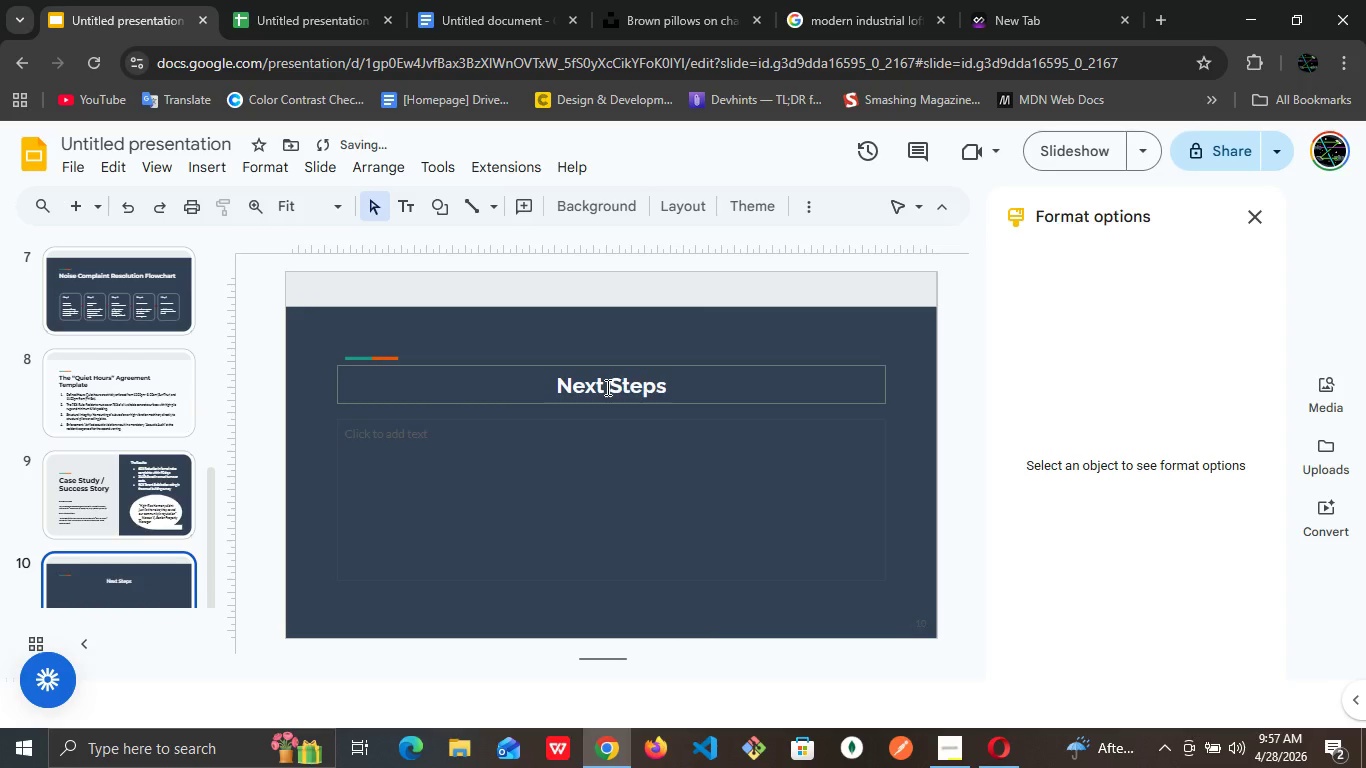 
double_click([606, 386])
 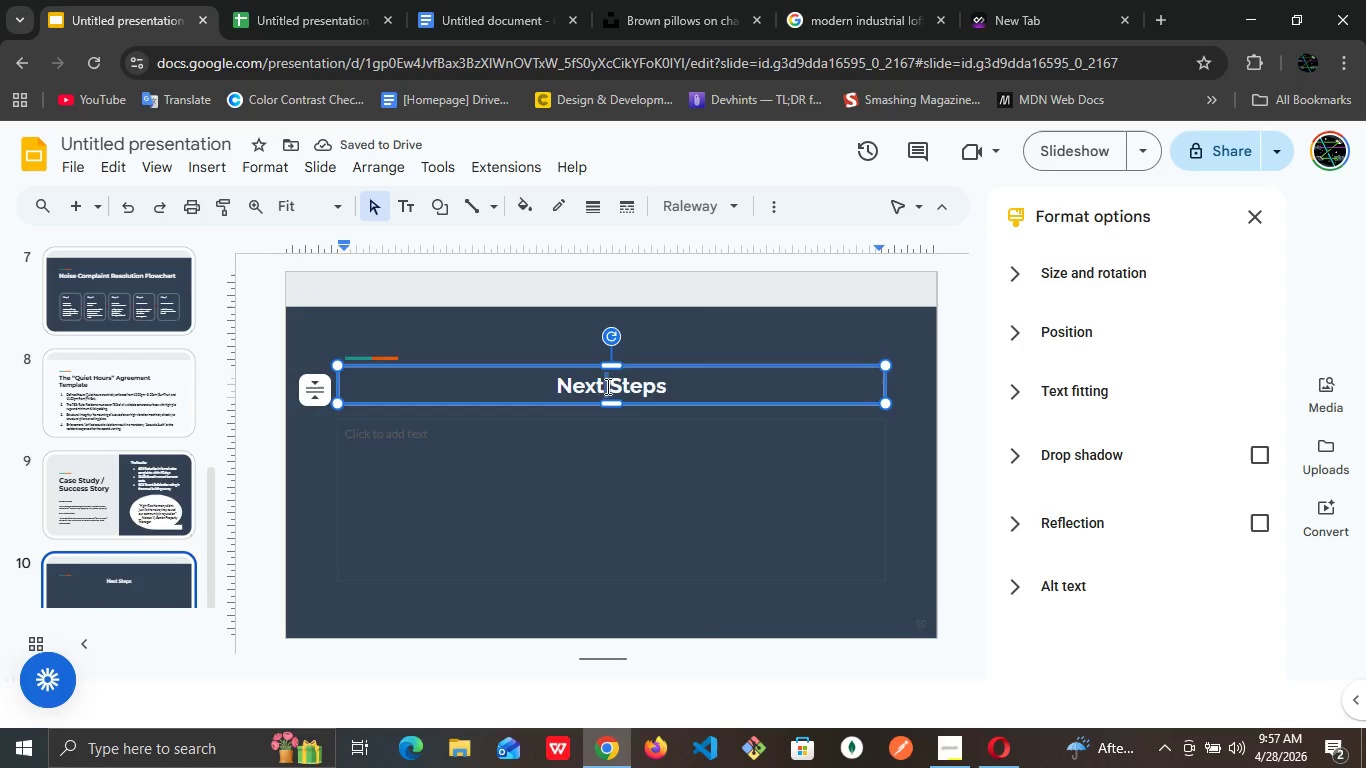 
triple_click([606, 386])
 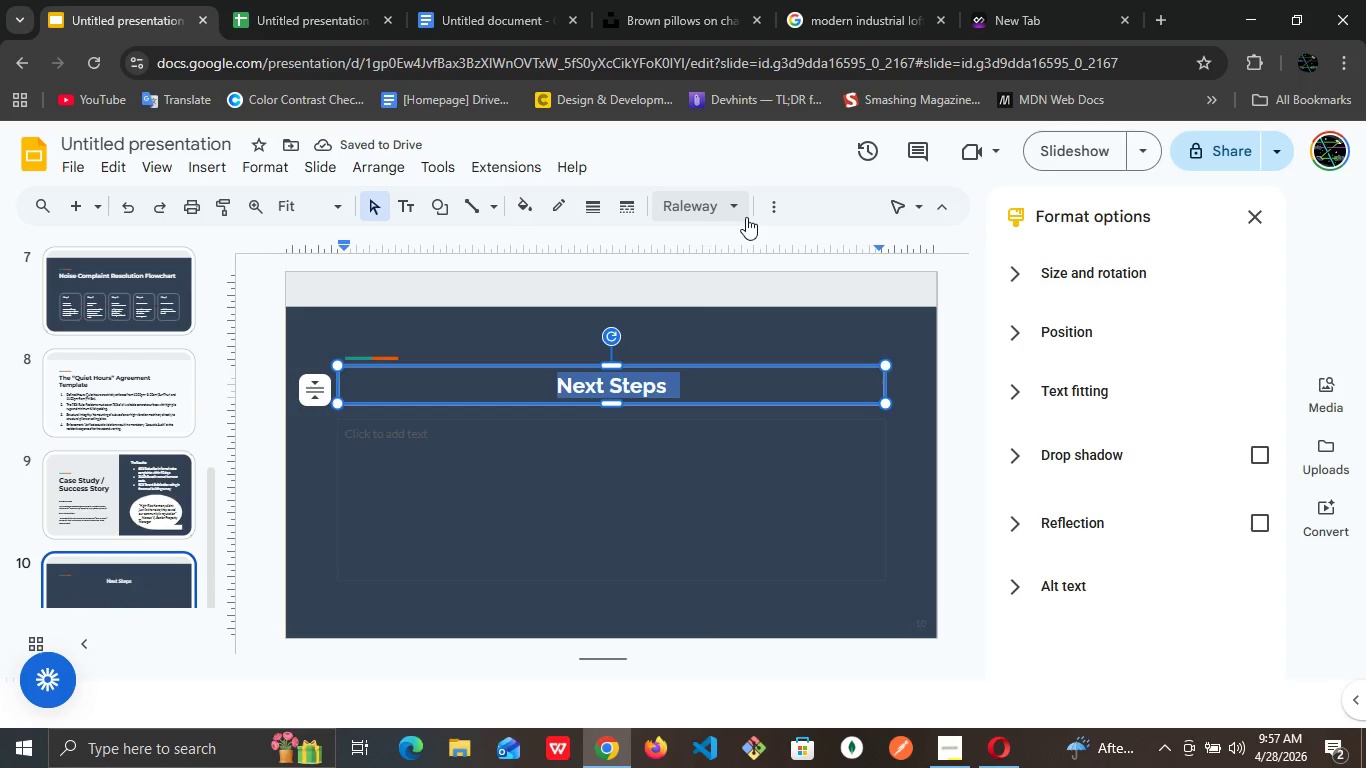 
left_click([744, 212])
 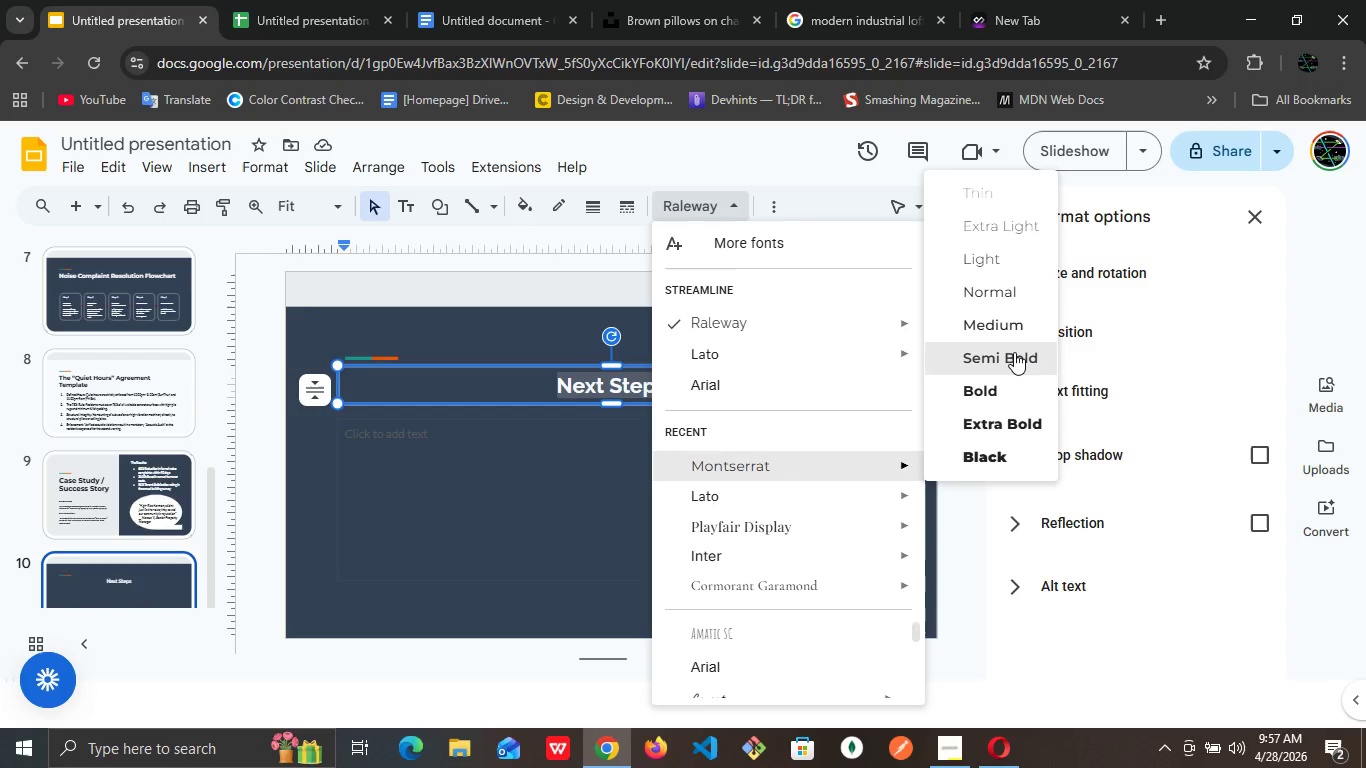 
left_click([1002, 384])
 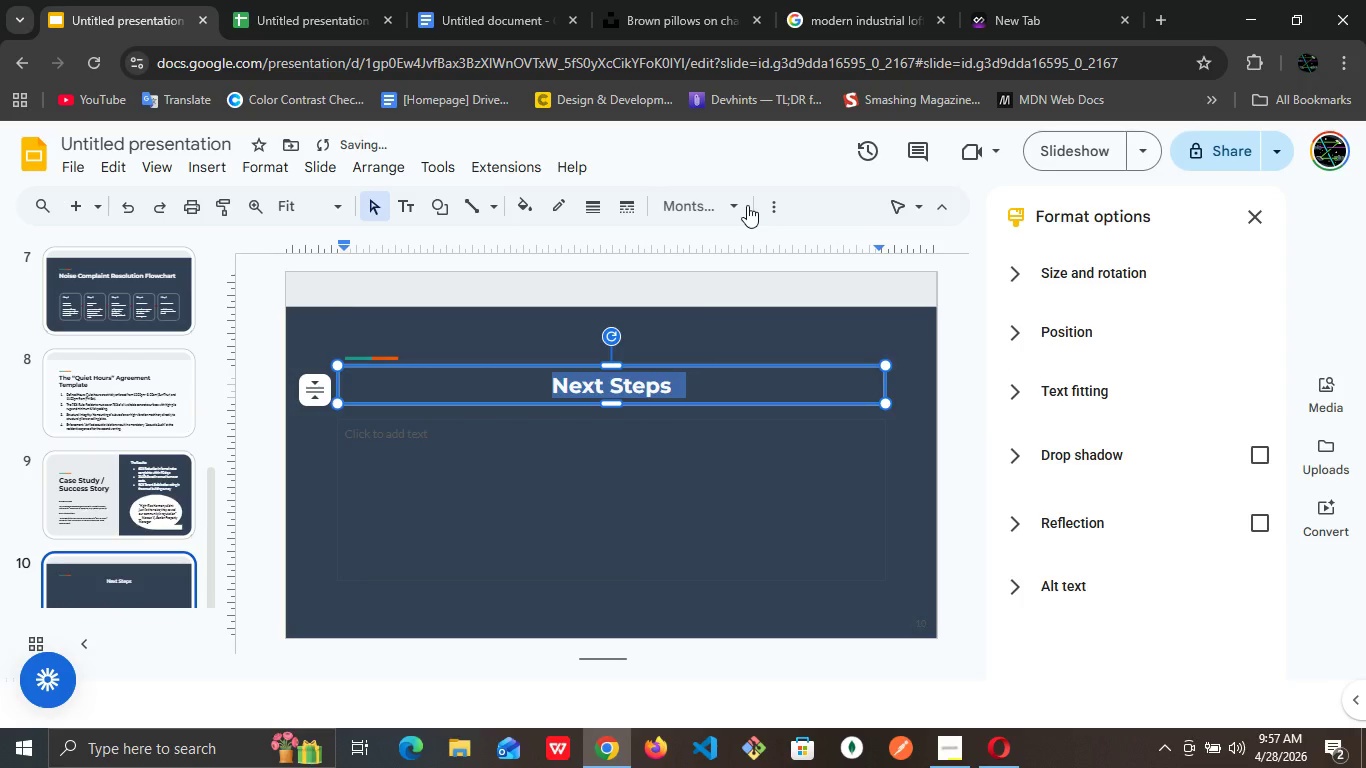 
left_click([767, 200])
 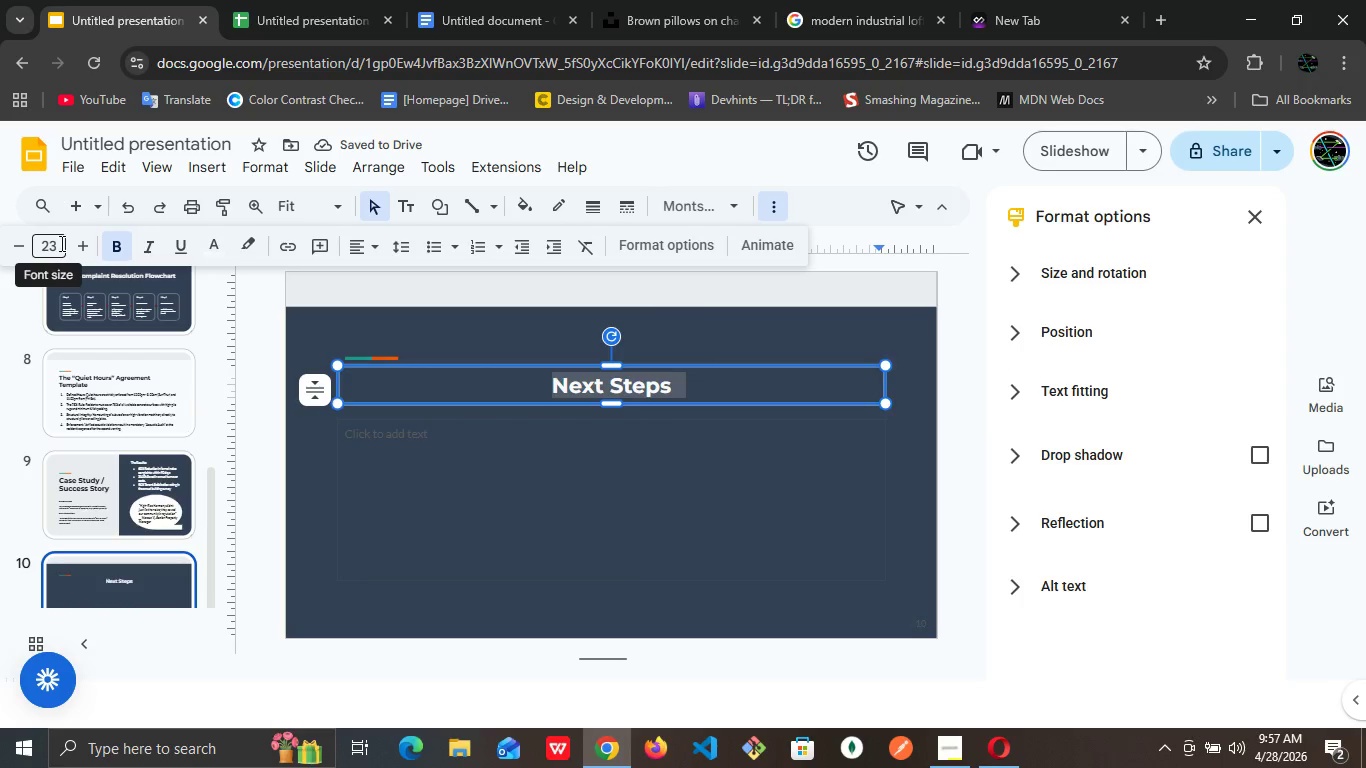 
left_click([60, 243])
 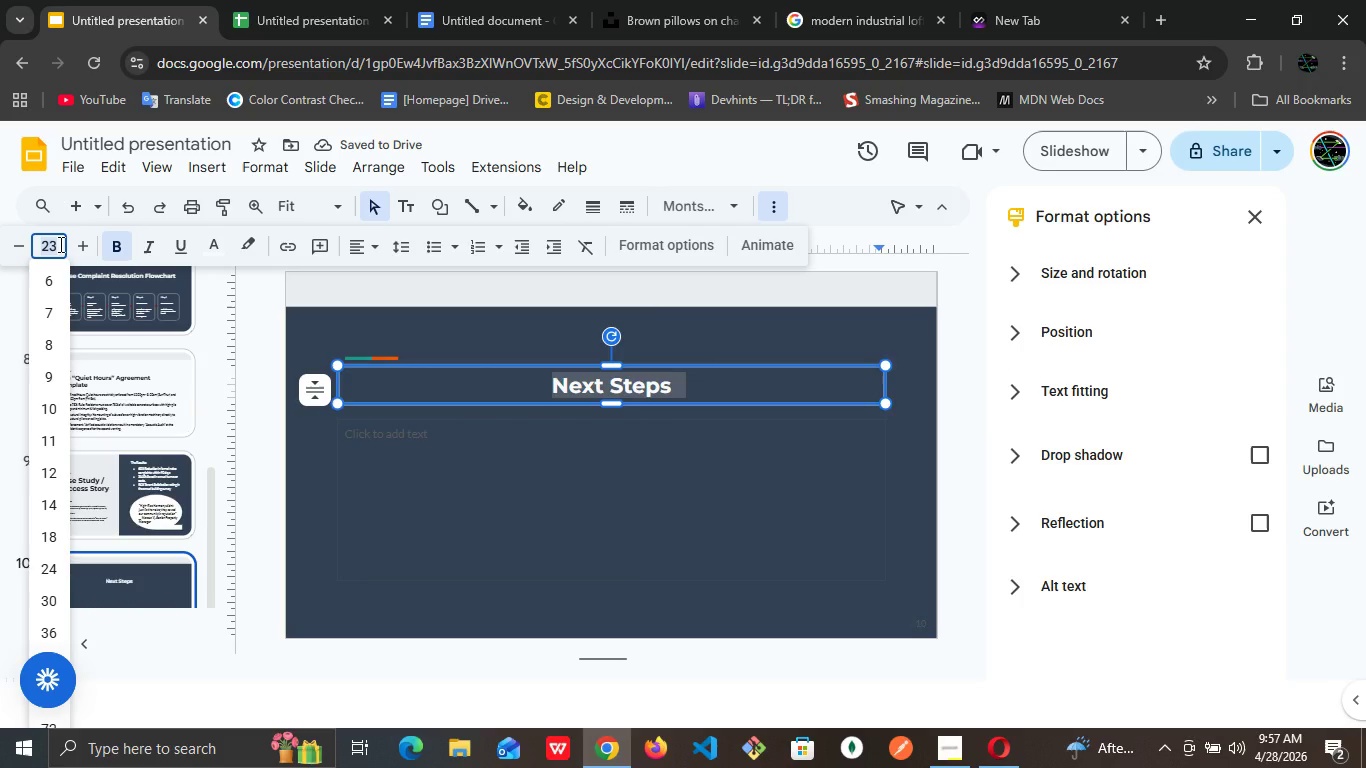 
type(34)
 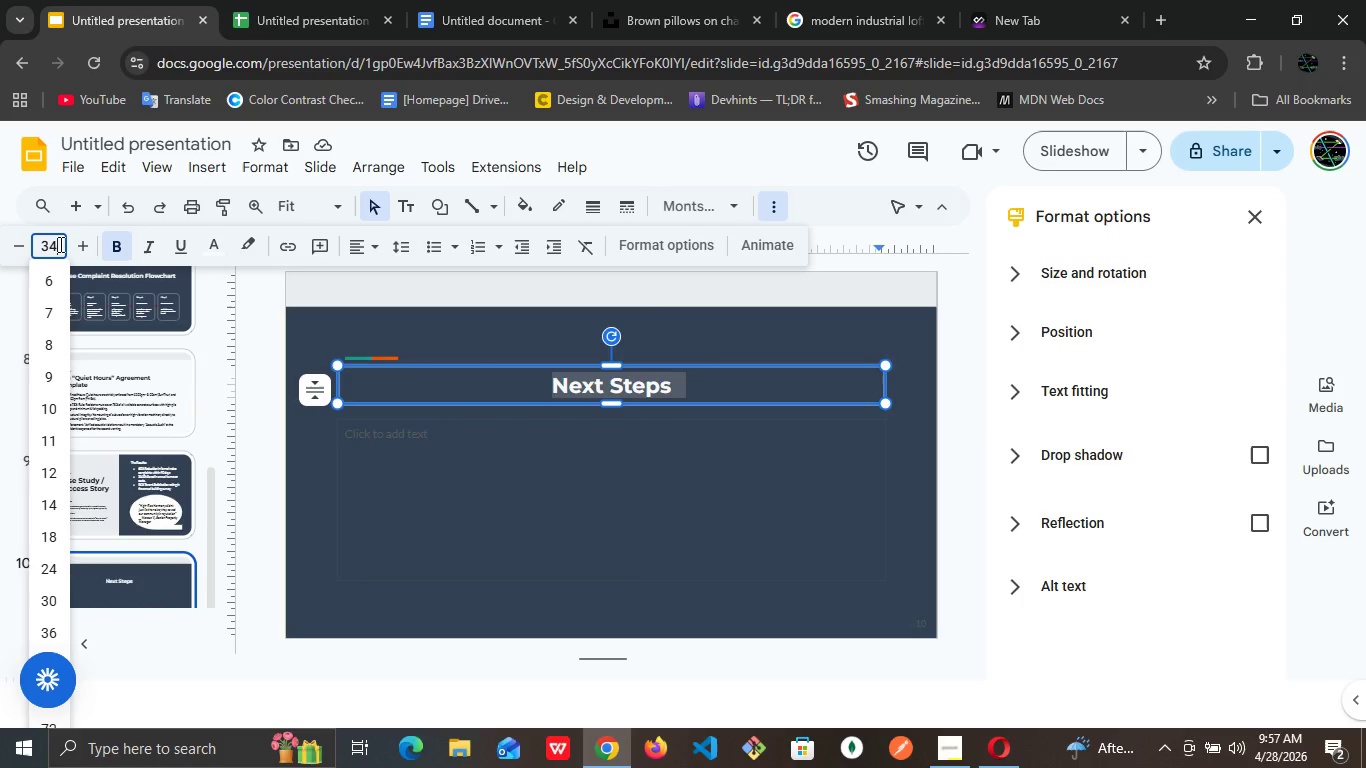 
key(Enter)
 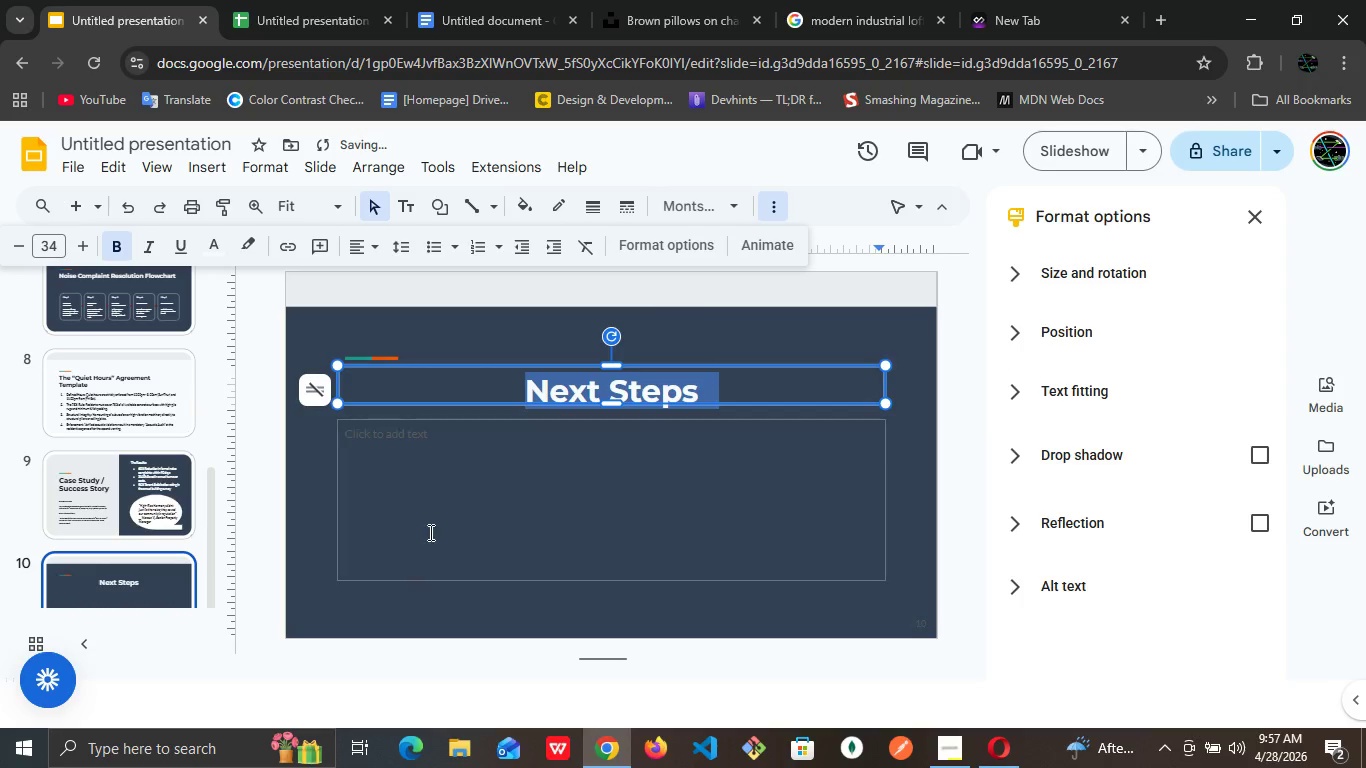 
double_click([447, 505])
 